 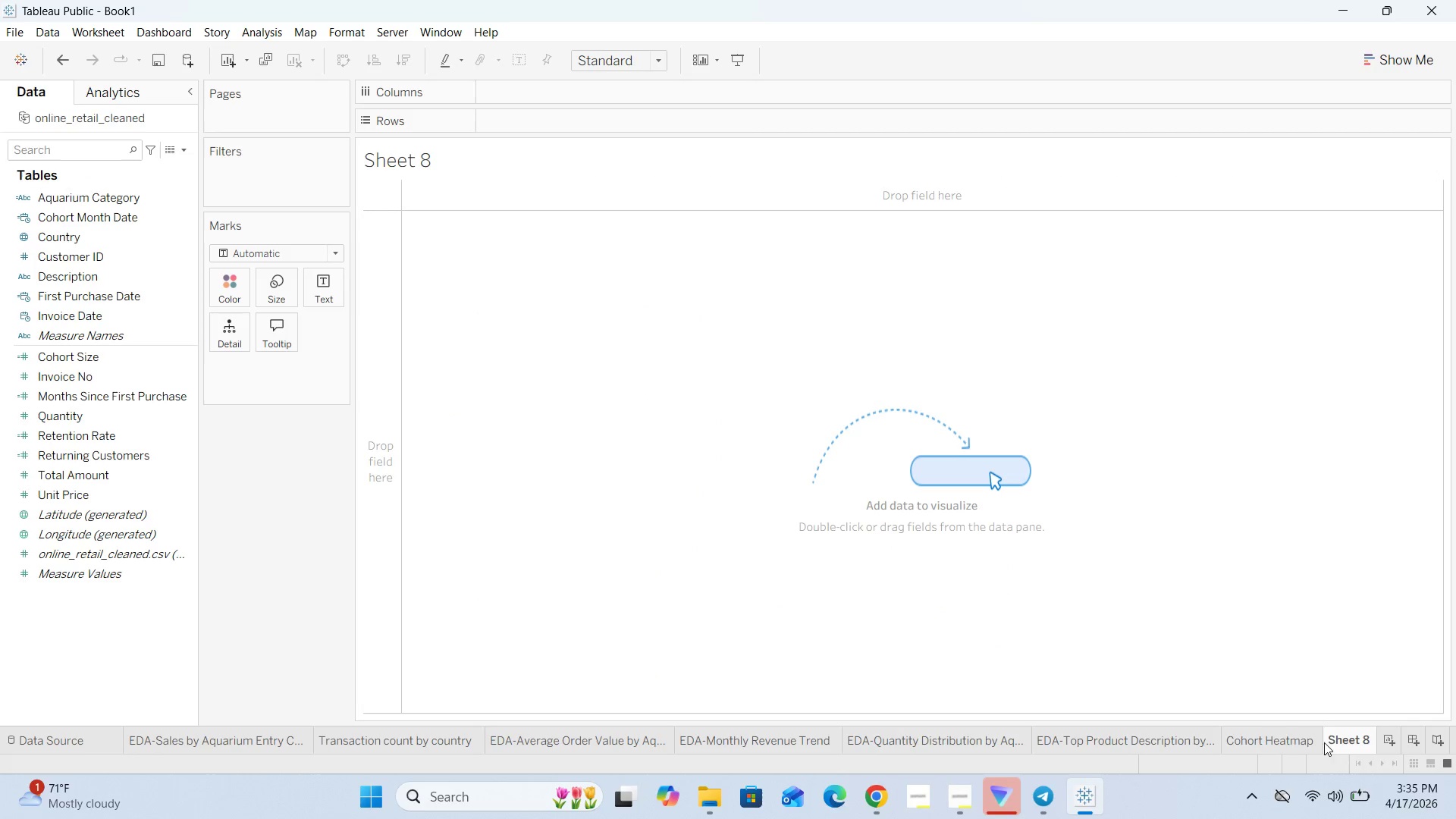 
double_click([1358, 742])
 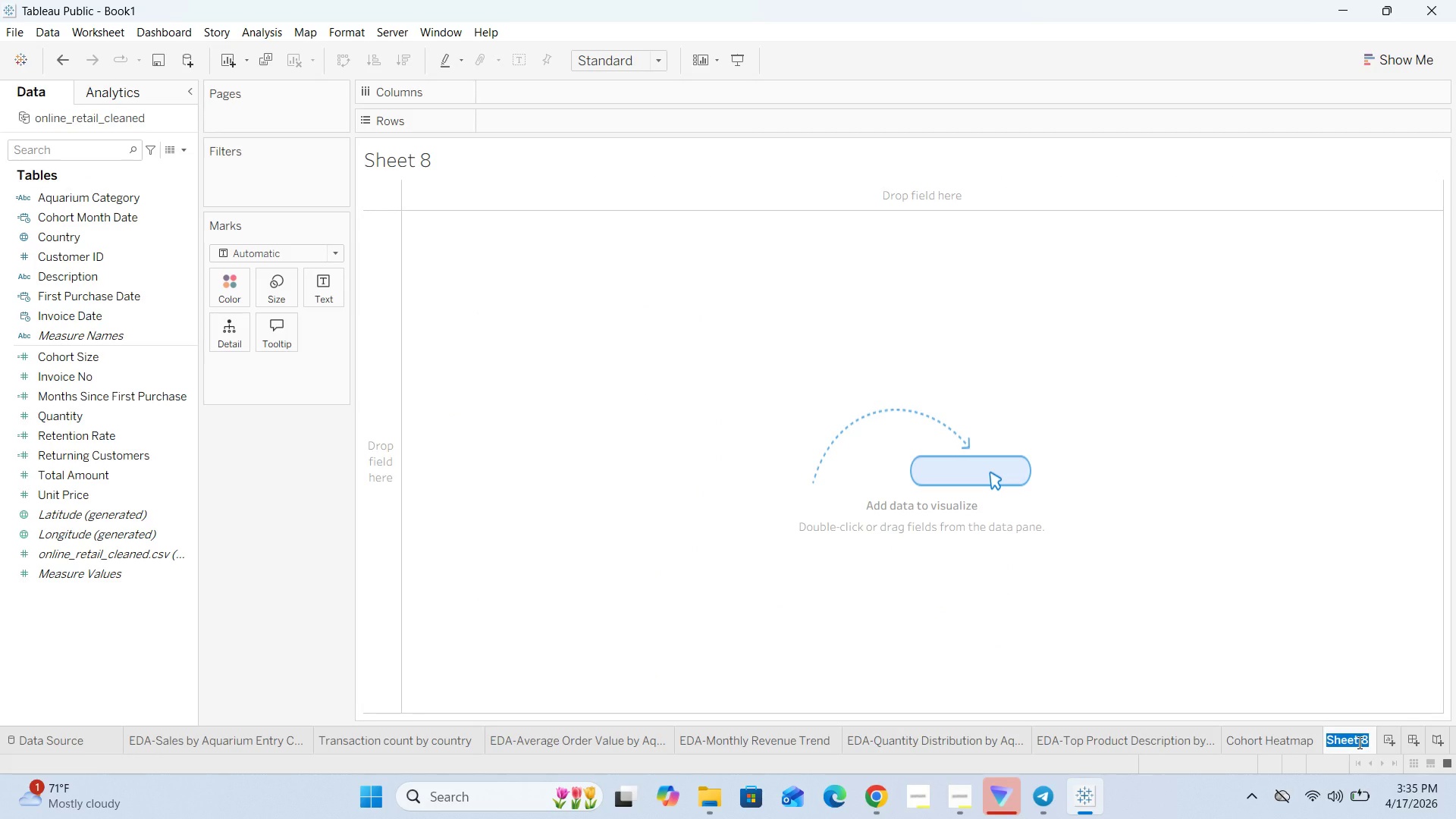 
key(Backspace)
type(Retention Curve)
 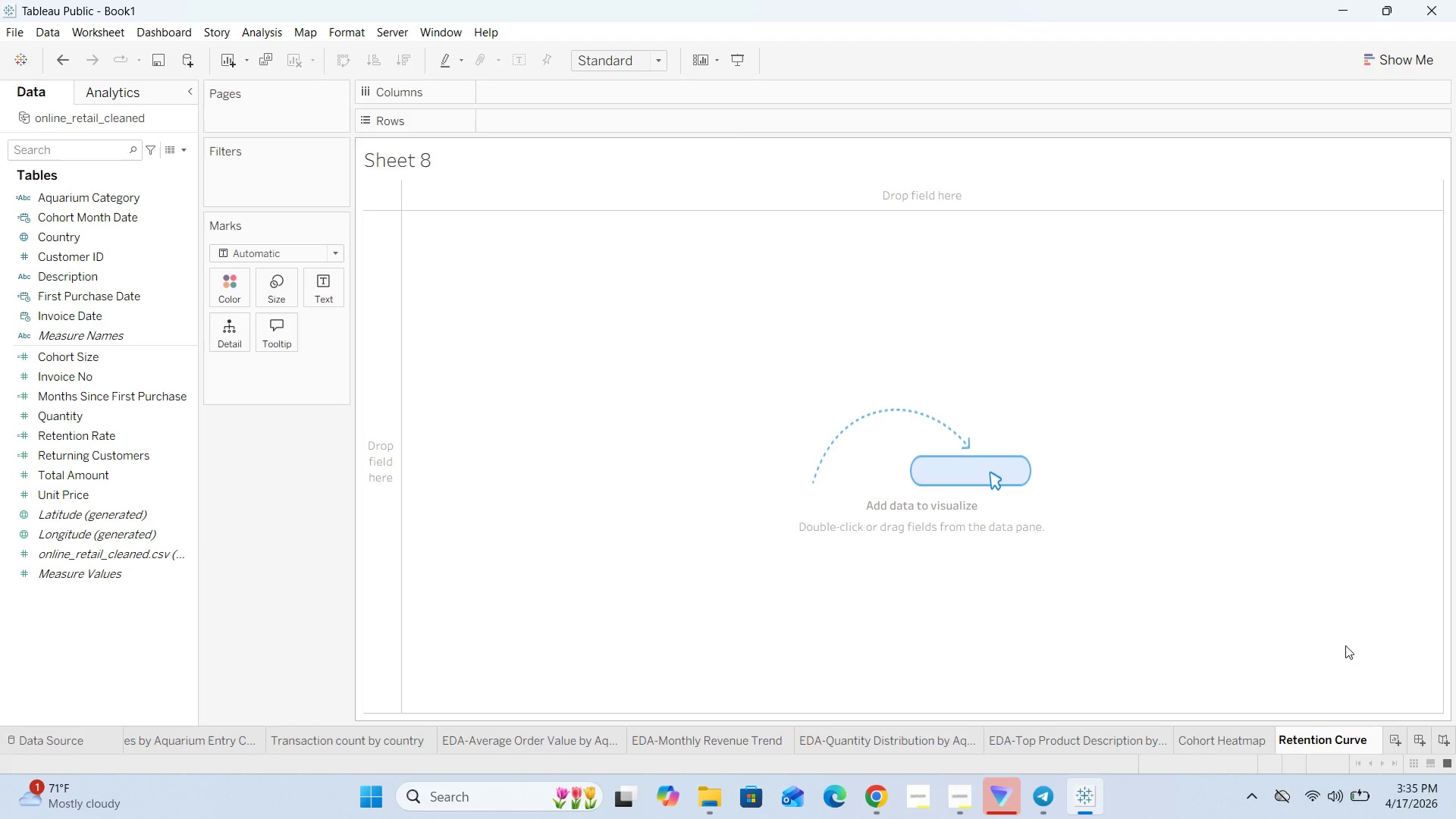 
left_click([1345, 644])
 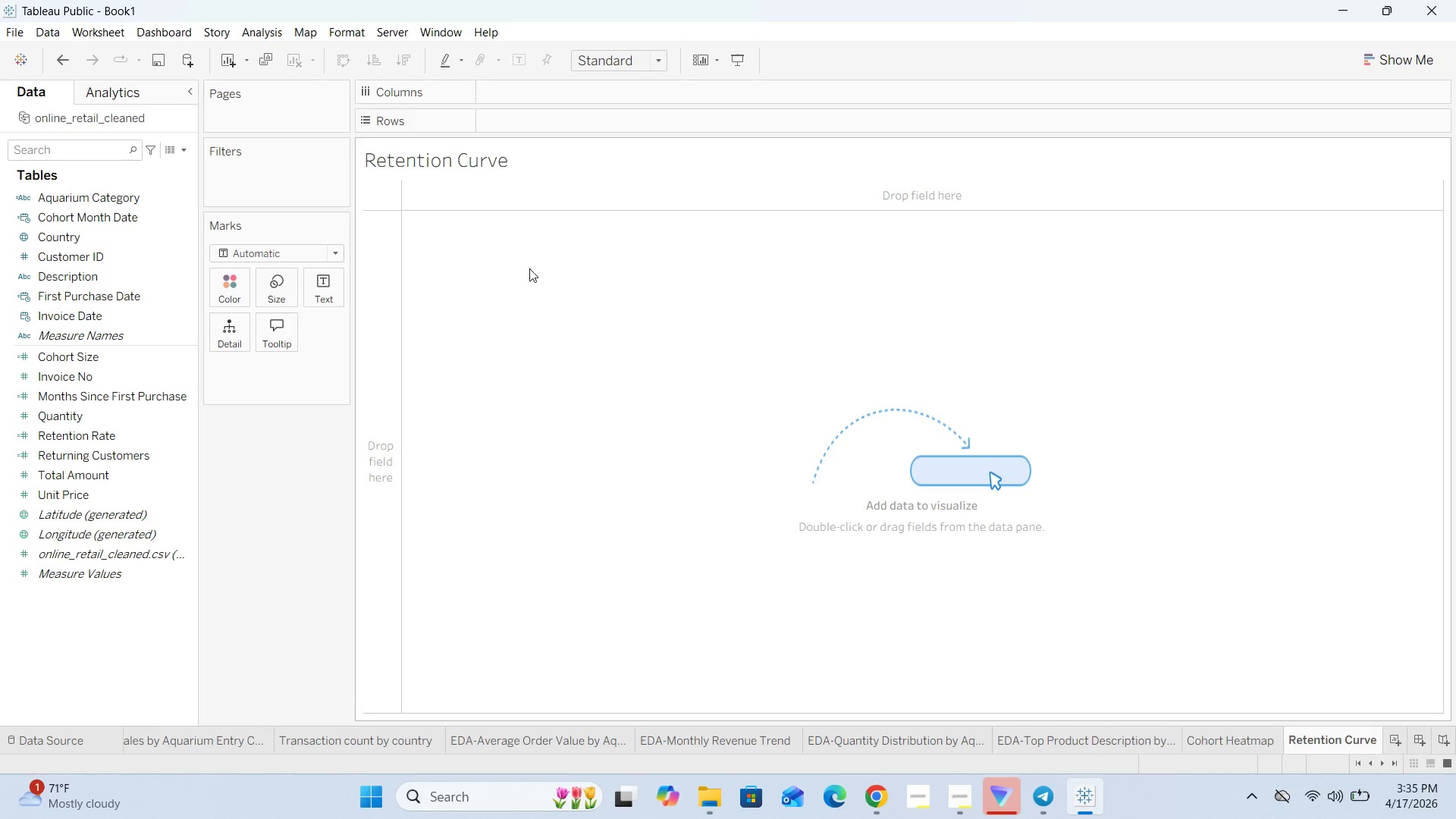 
left_click([457, 155])
 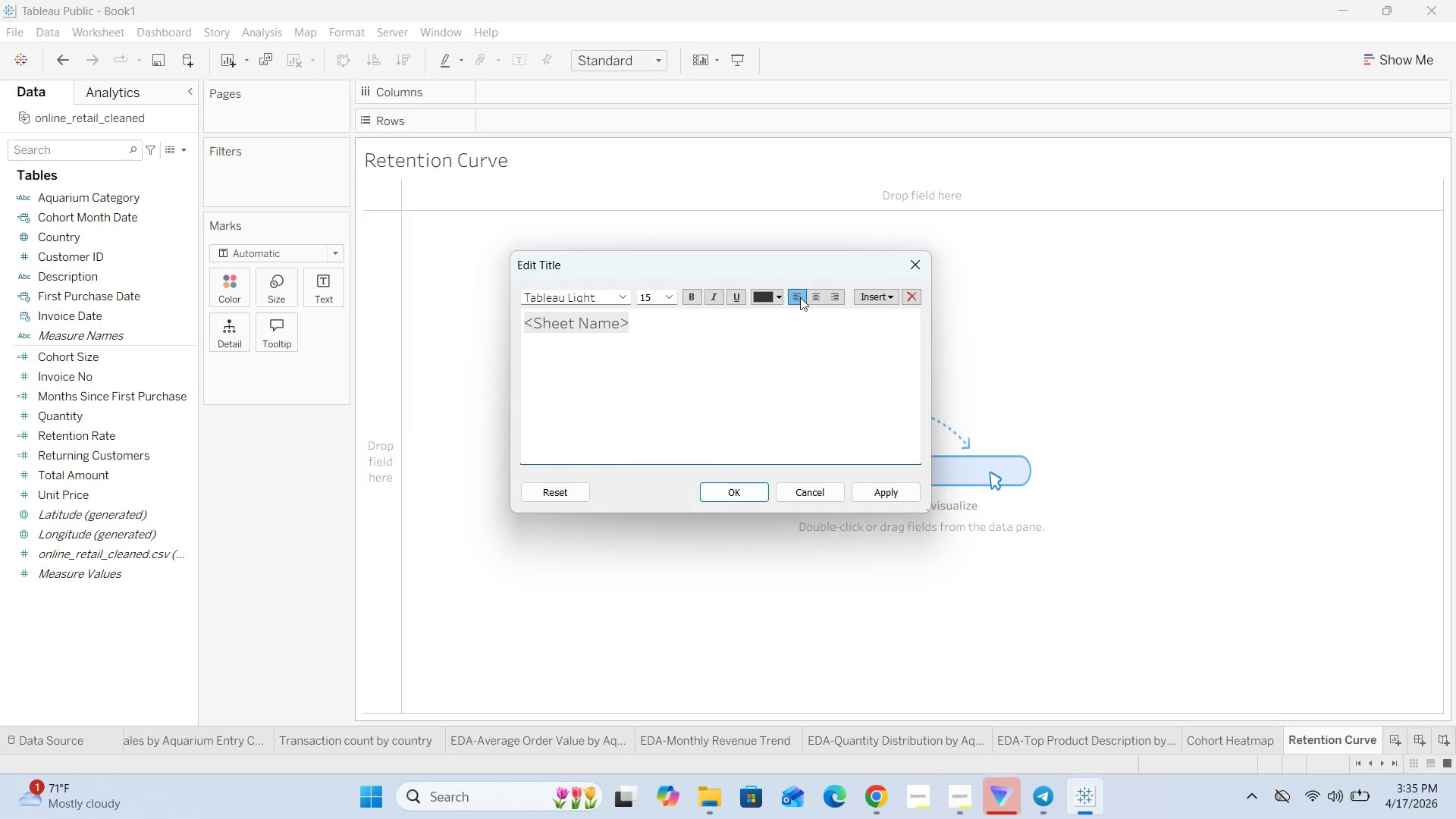 
left_click([814, 297])
 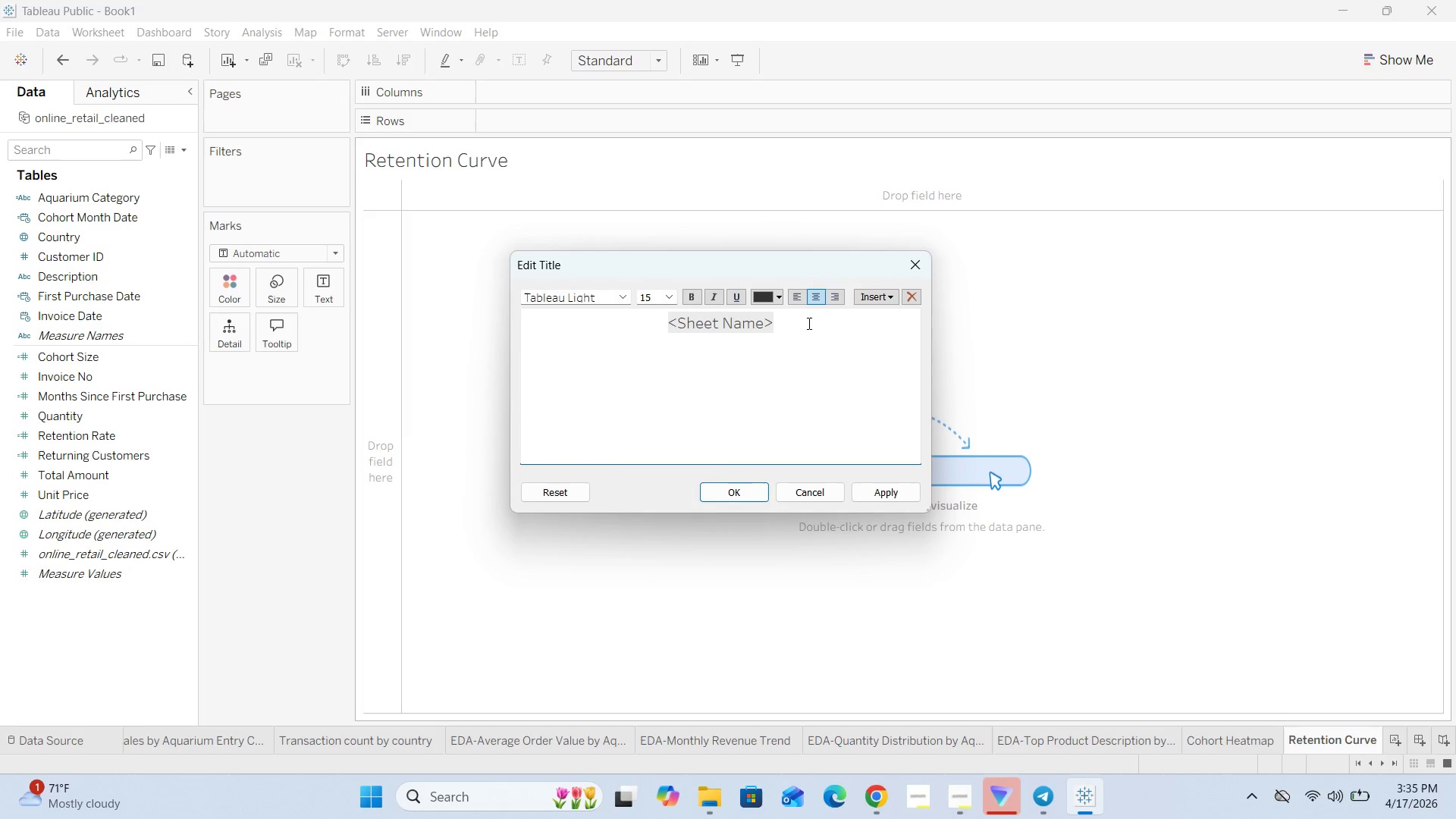 
left_click_drag(start_coordinate=[802, 322], to_coordinate=[596, 342])
 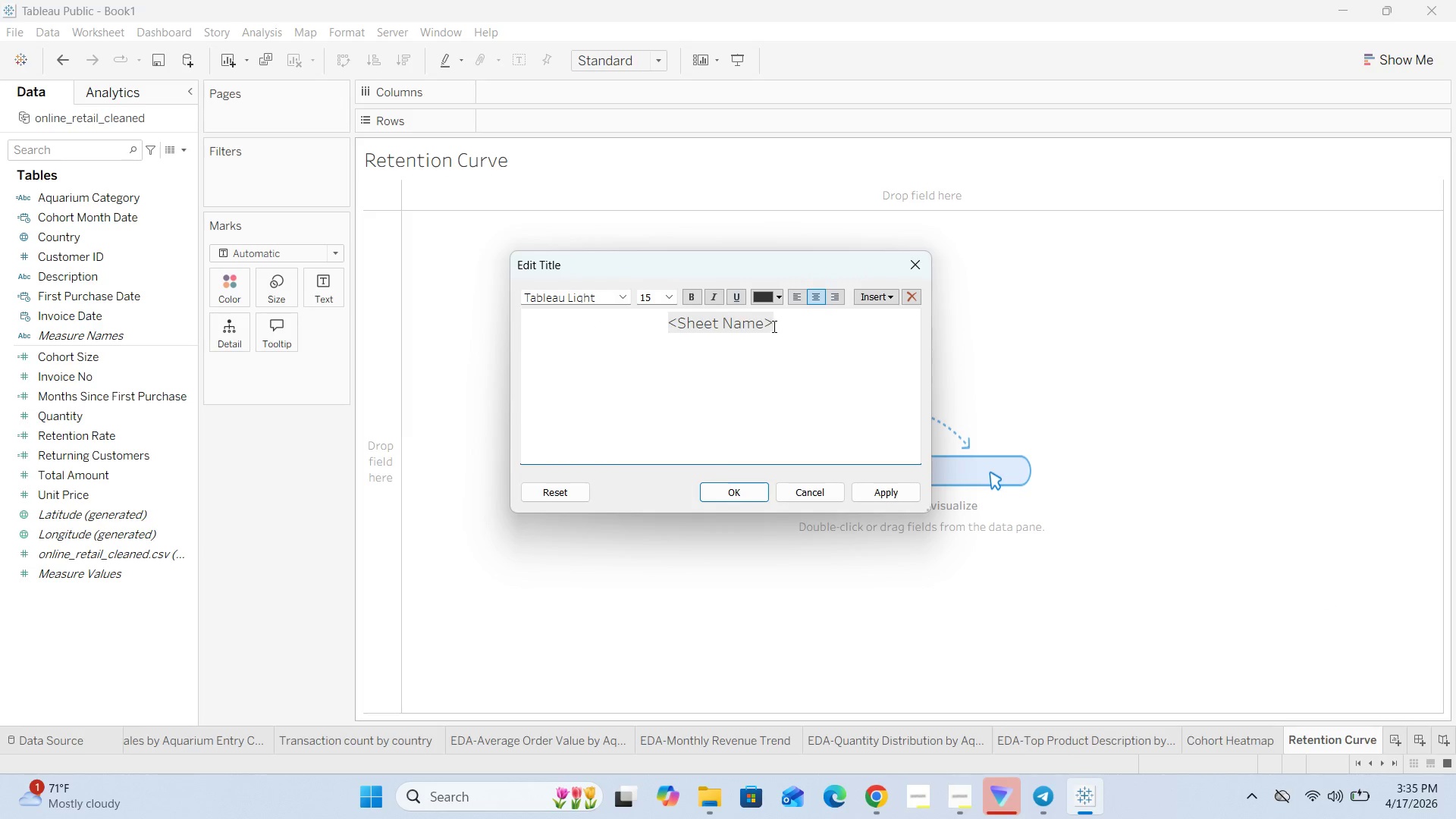 
left_click_drag(start_coordinate=[773, 322], to_coordinate=[665, 325])
 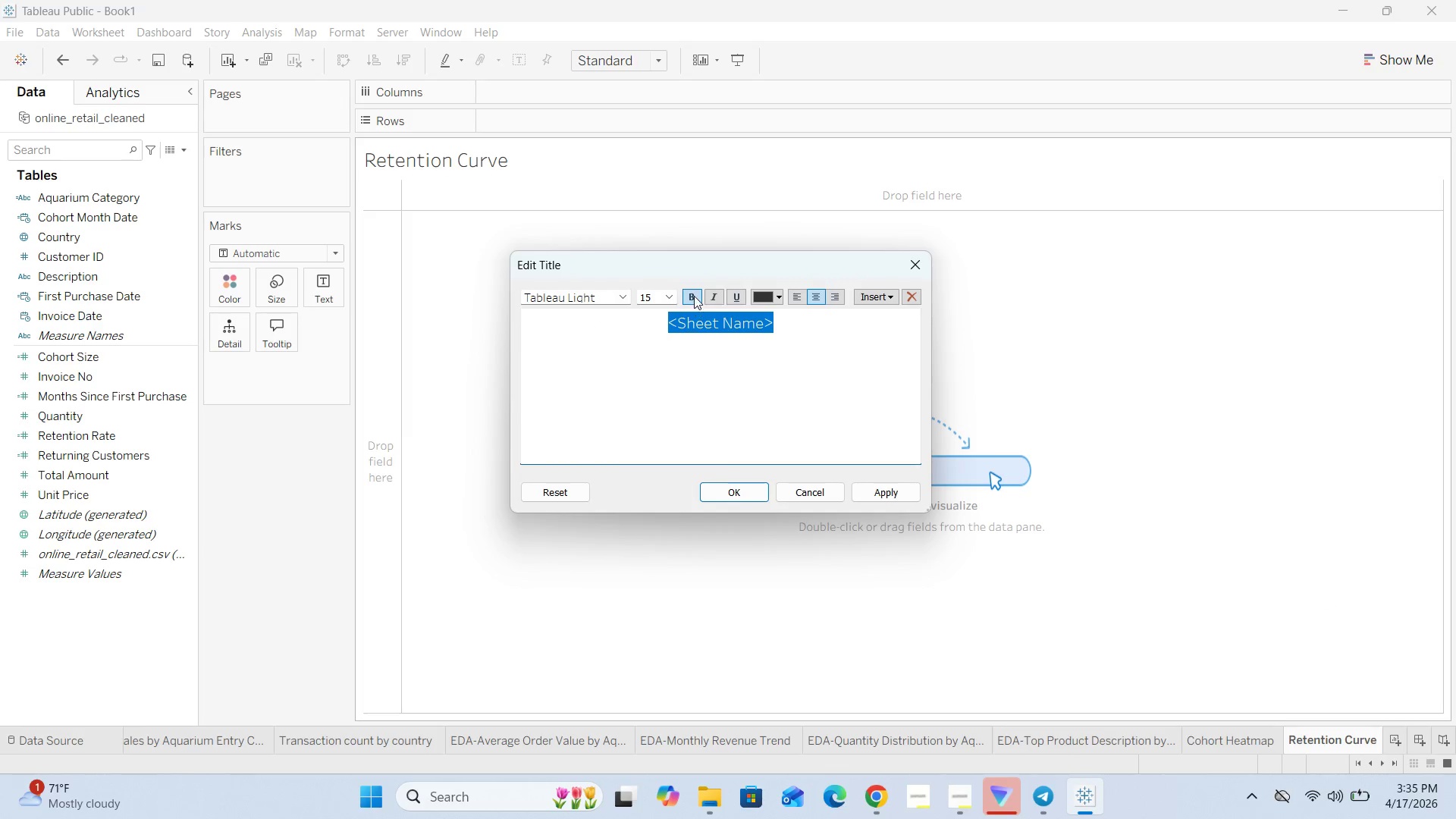 
left_click([694, 296])
 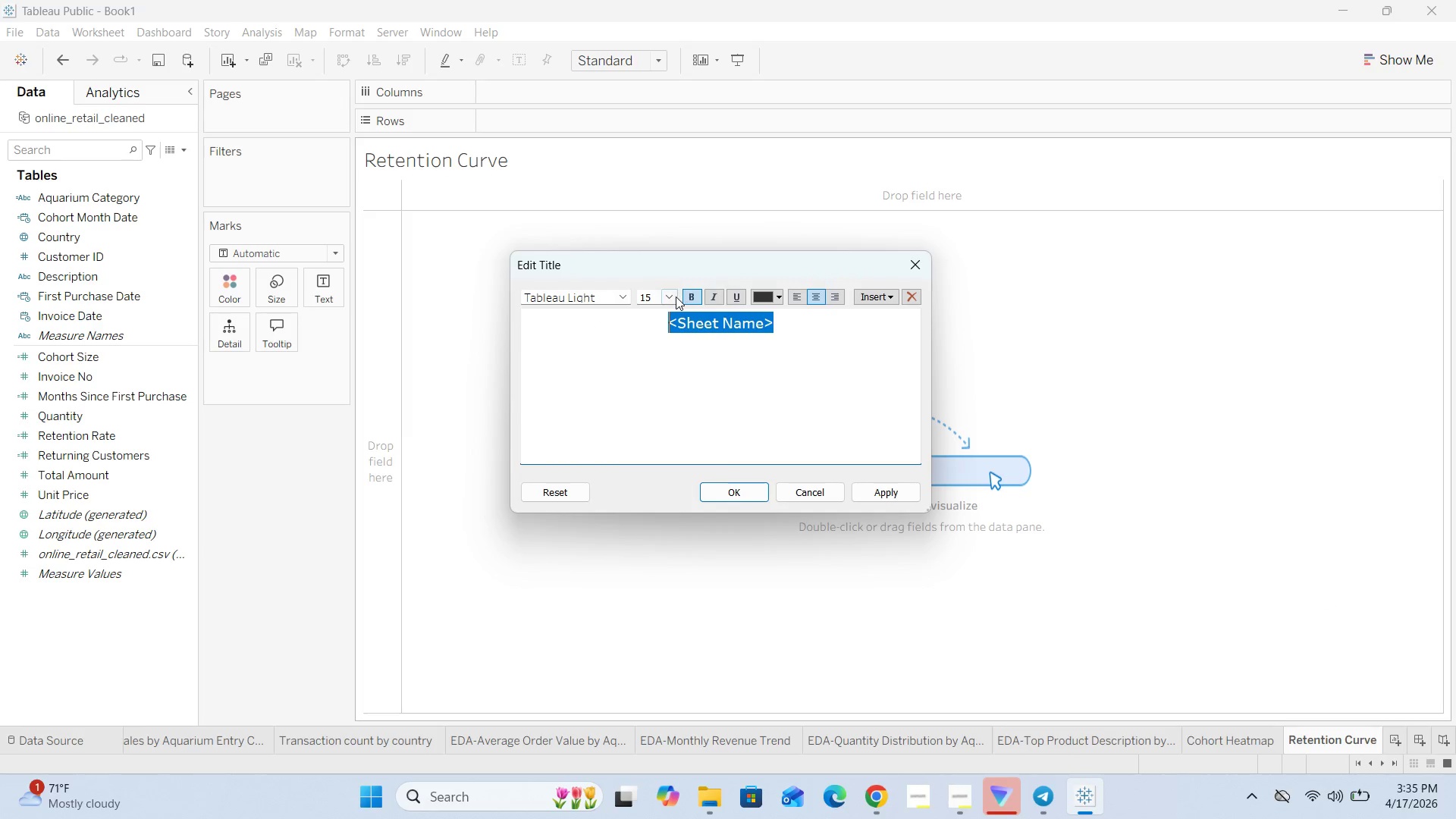 
left_click([673, 296])
 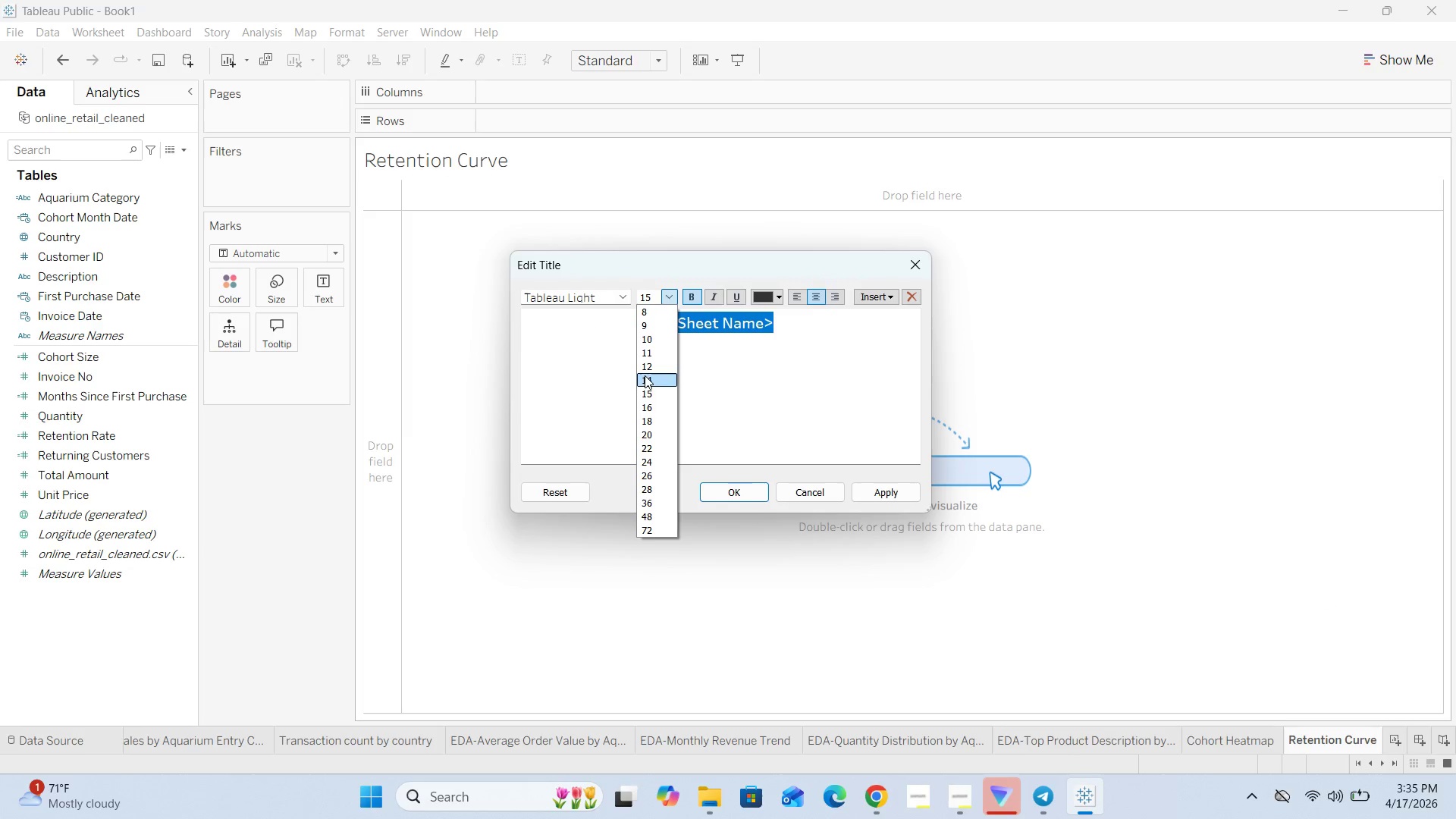 
left_click([645, 378])
 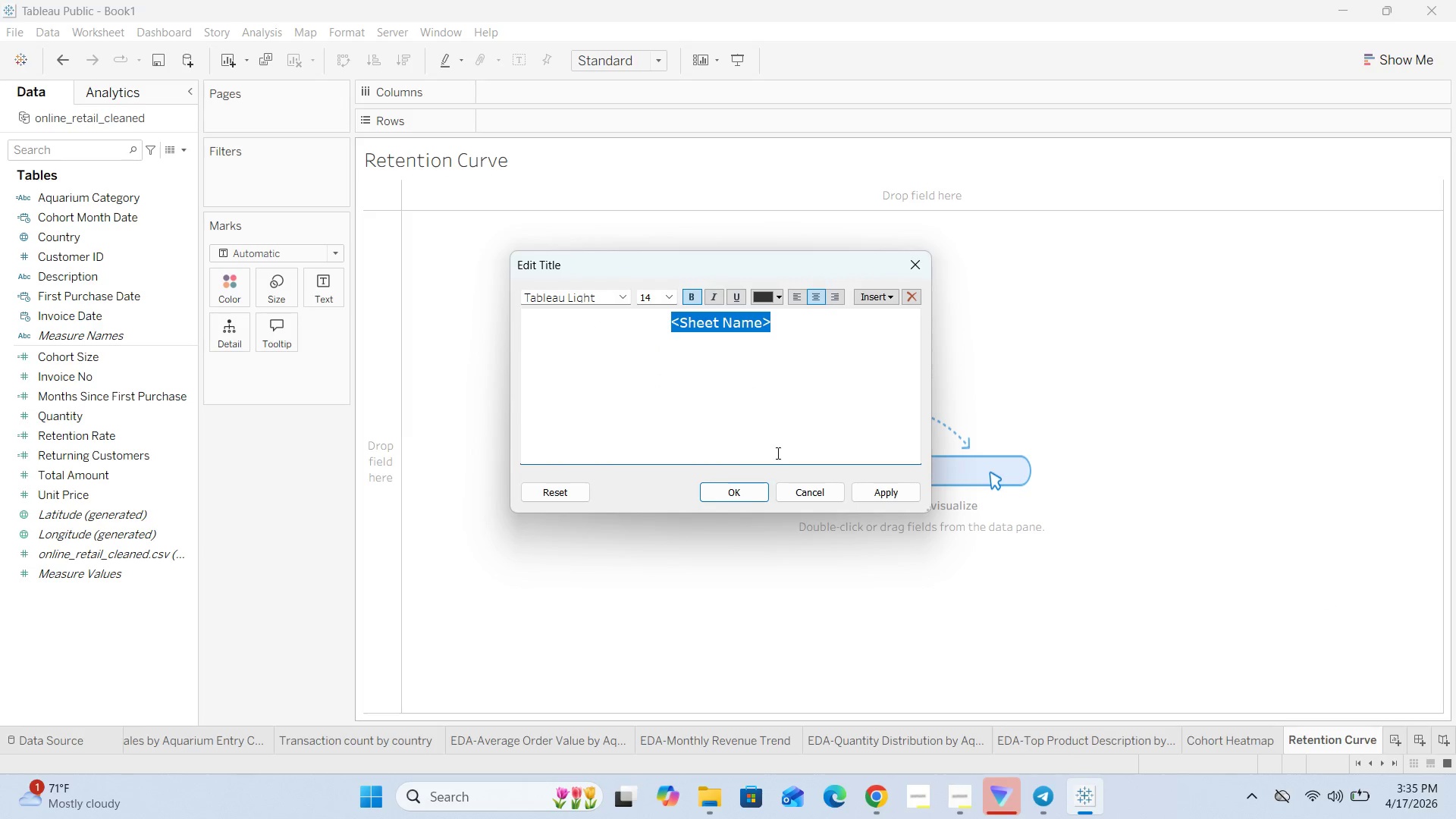 
left_click([742, 494])
 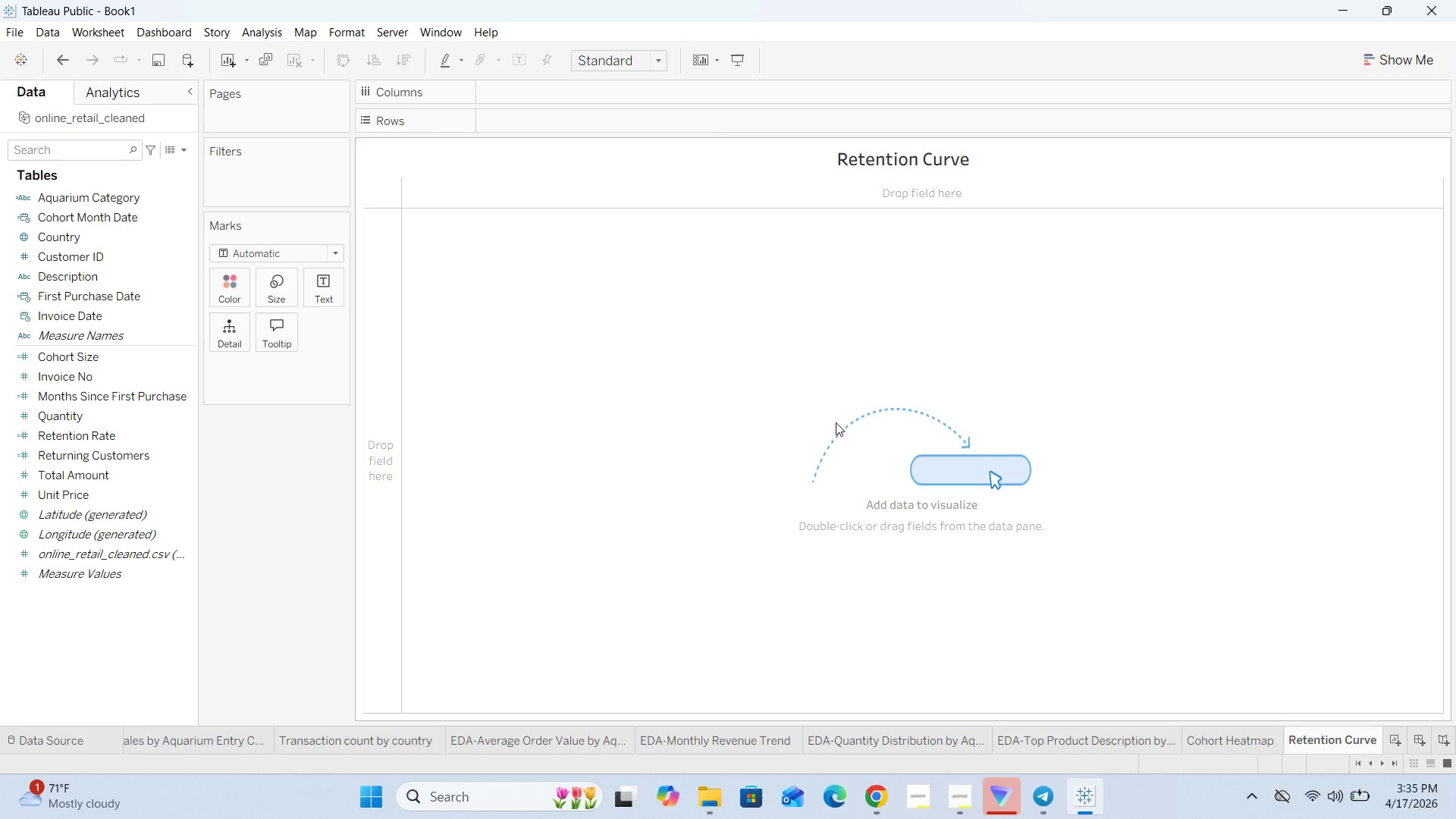 
left_click([840, 359])
 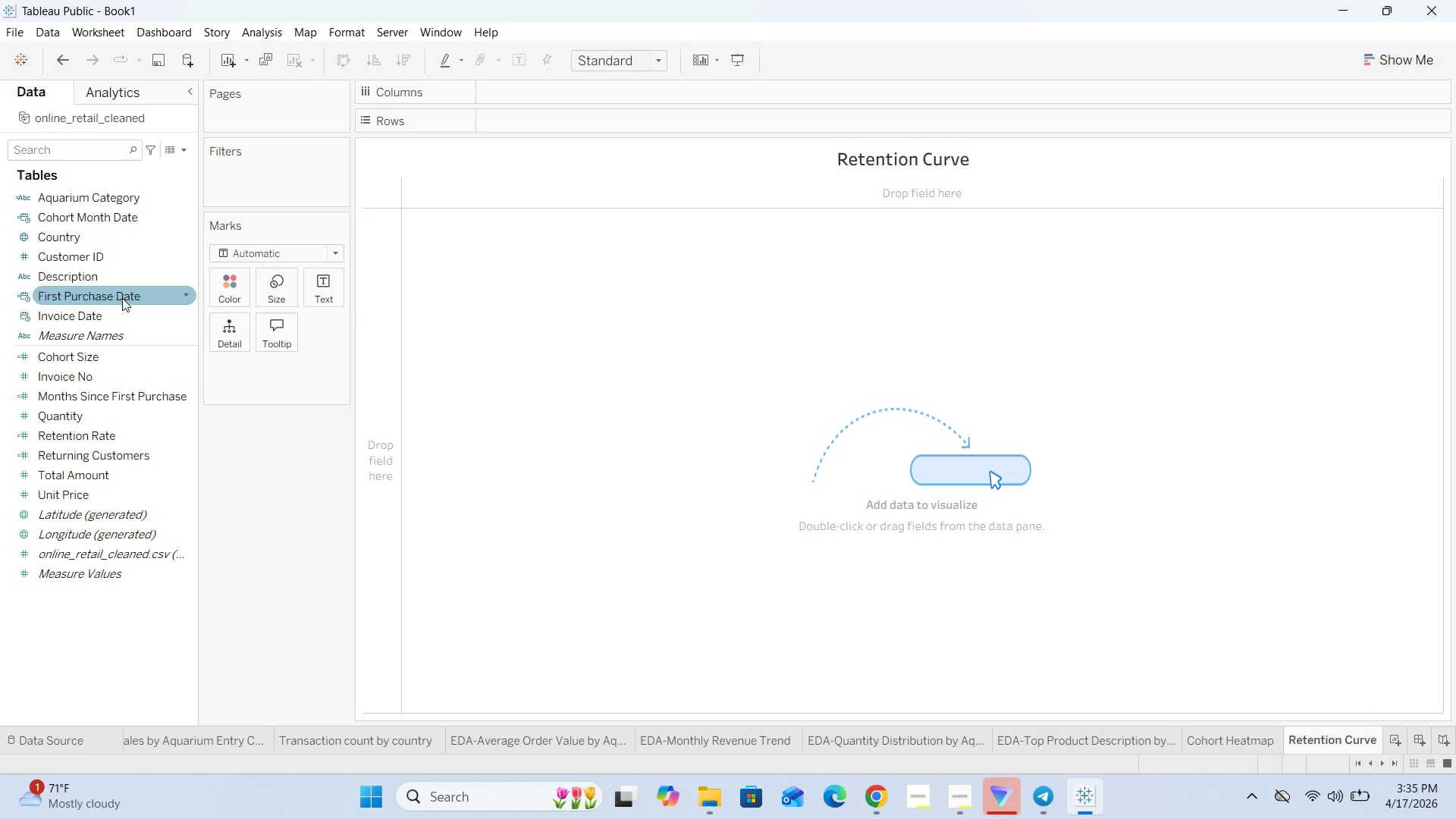 
wait(5.53)
 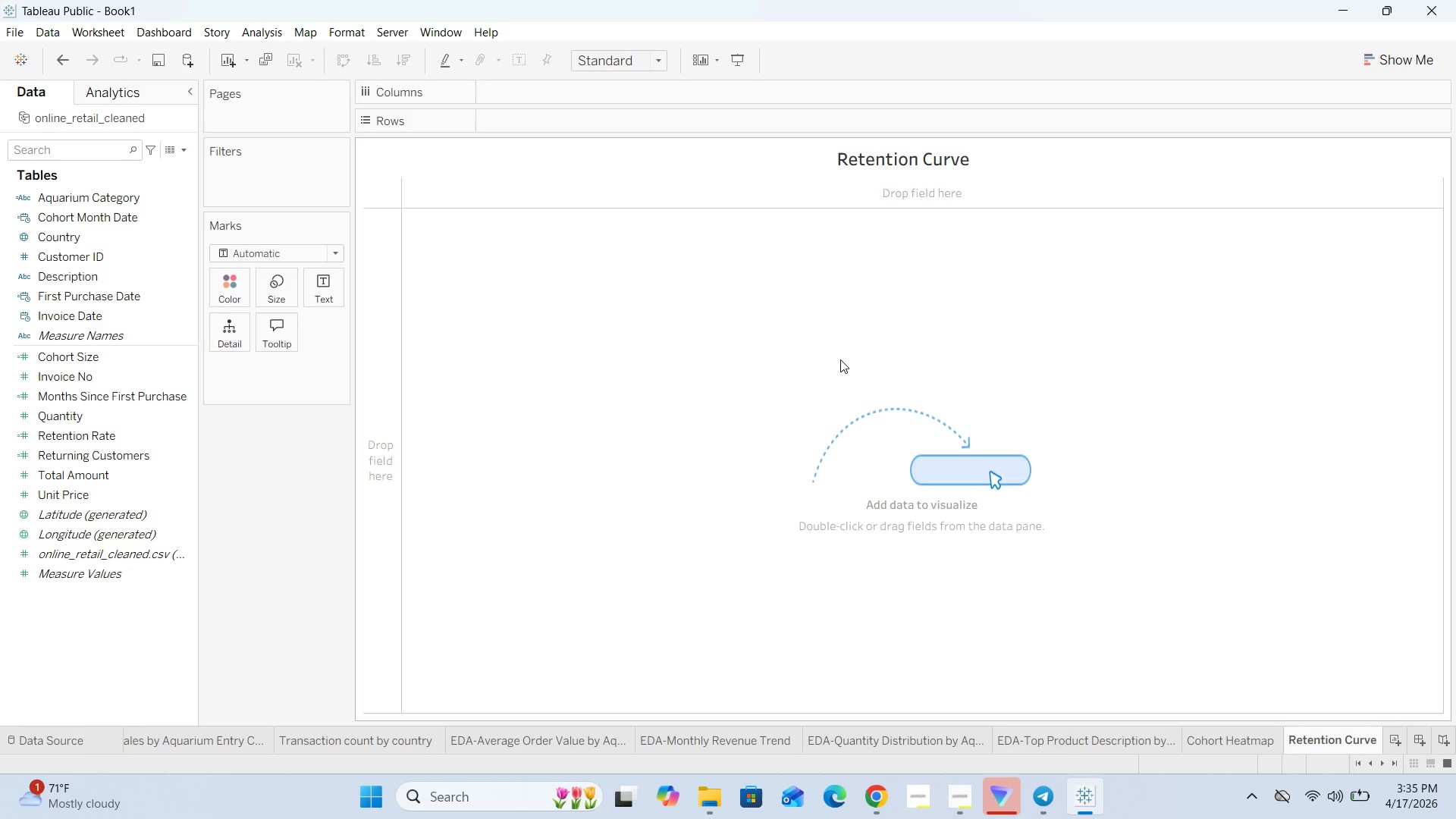 
left_click_drag(start_coordinate=[109, 396], to_coordinate=[560, 93])
 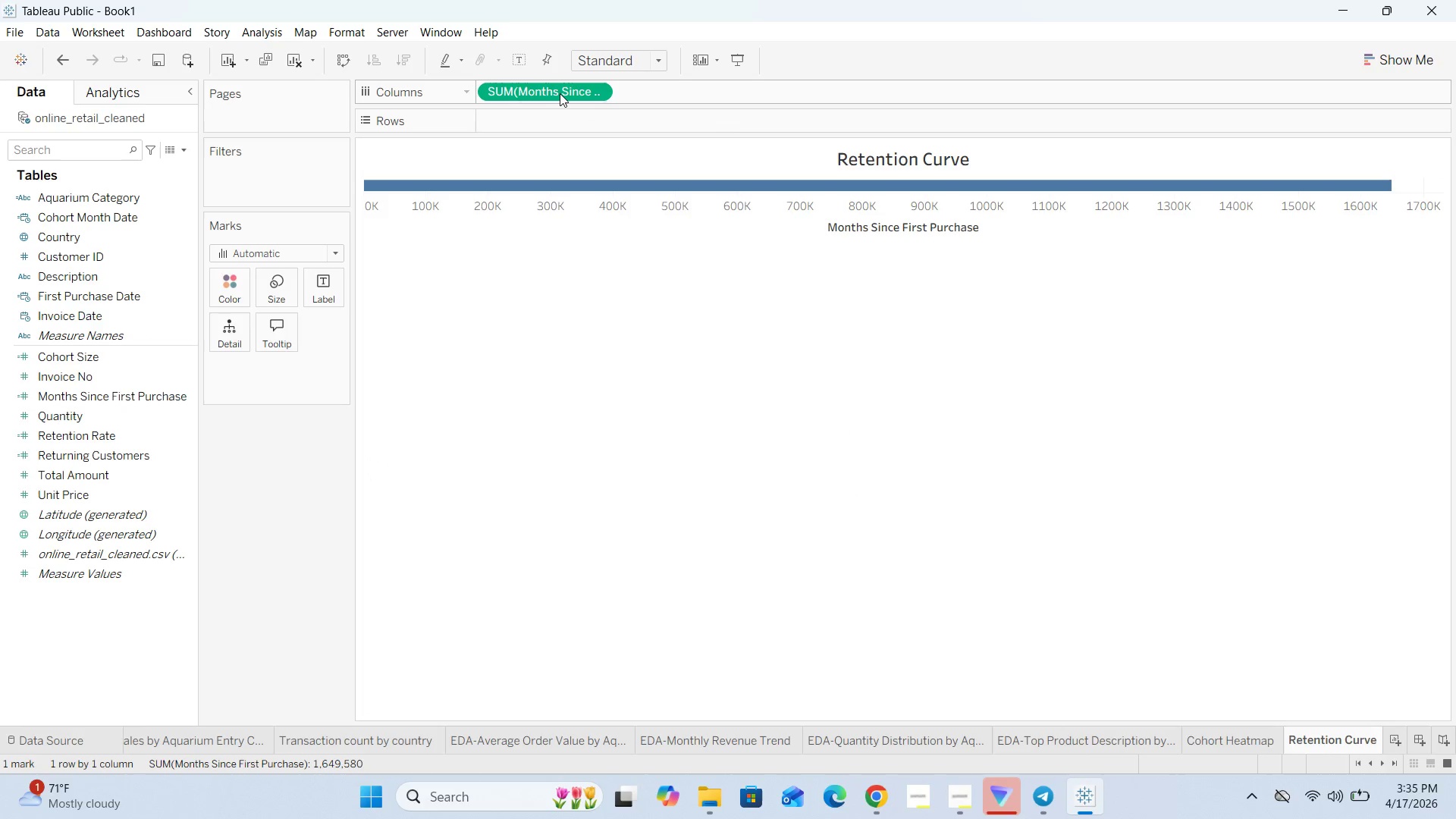 
wait(5.09)
 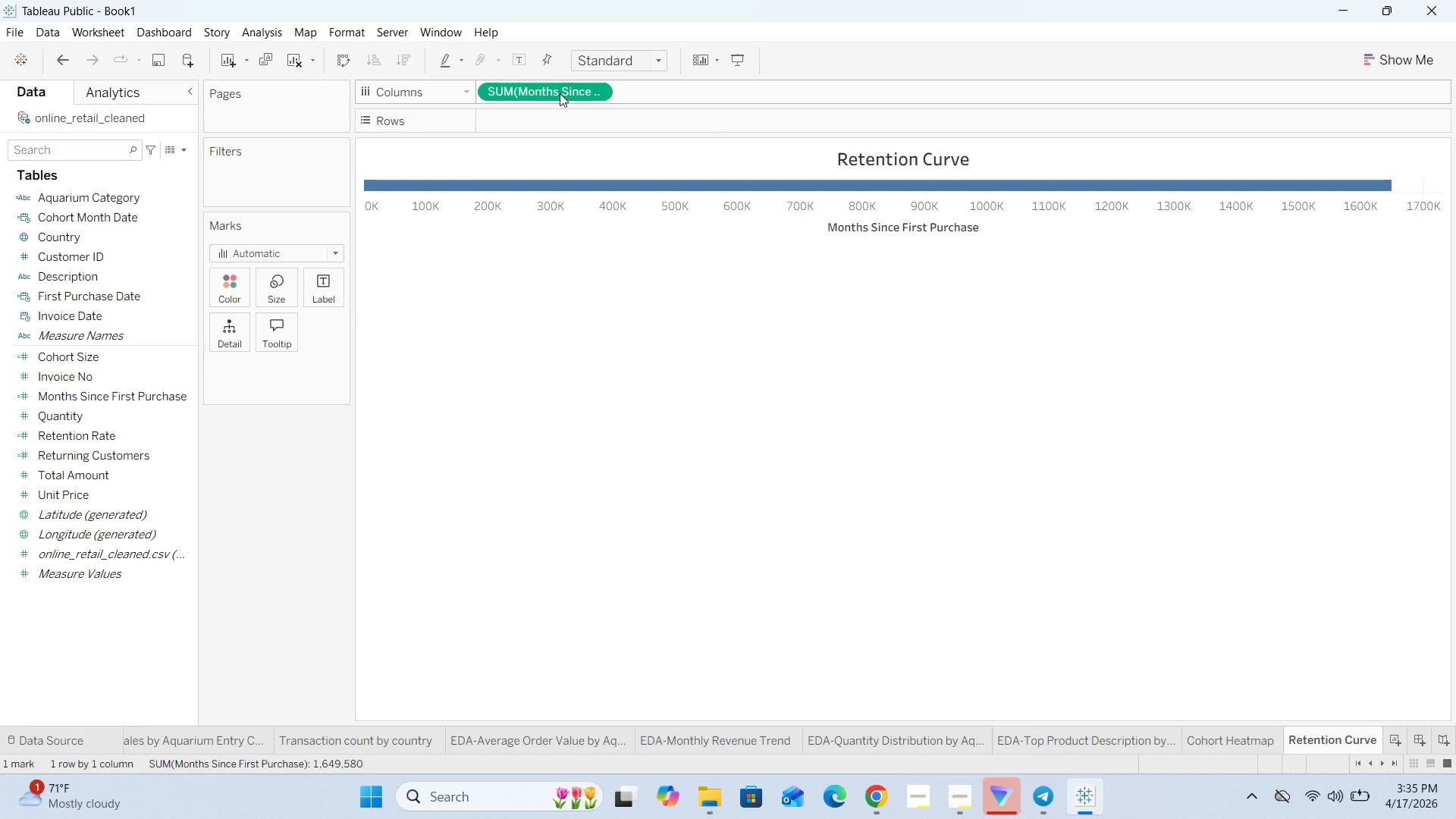 
left_click([604, 89])
 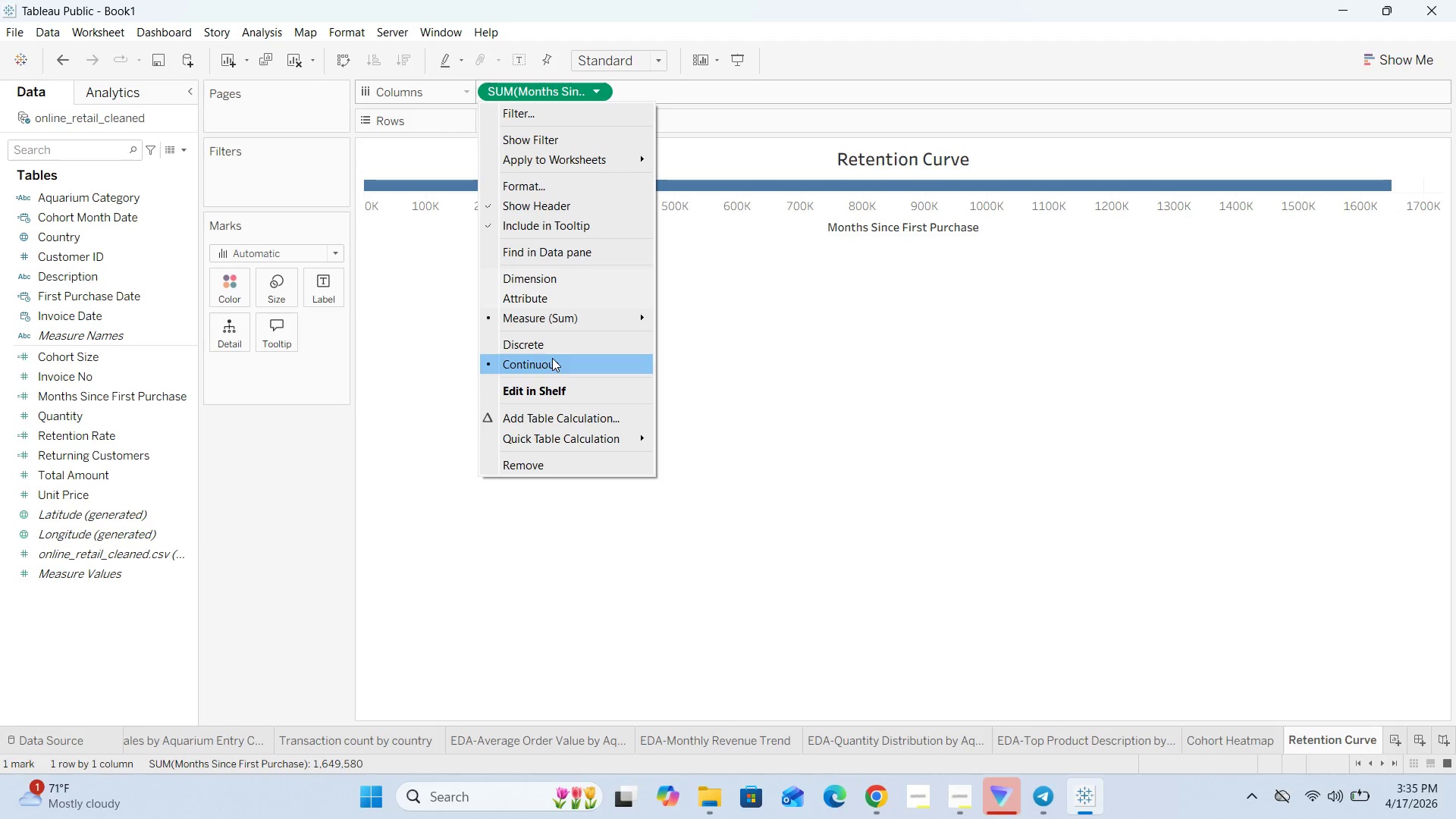 
left_click([552, 358])
 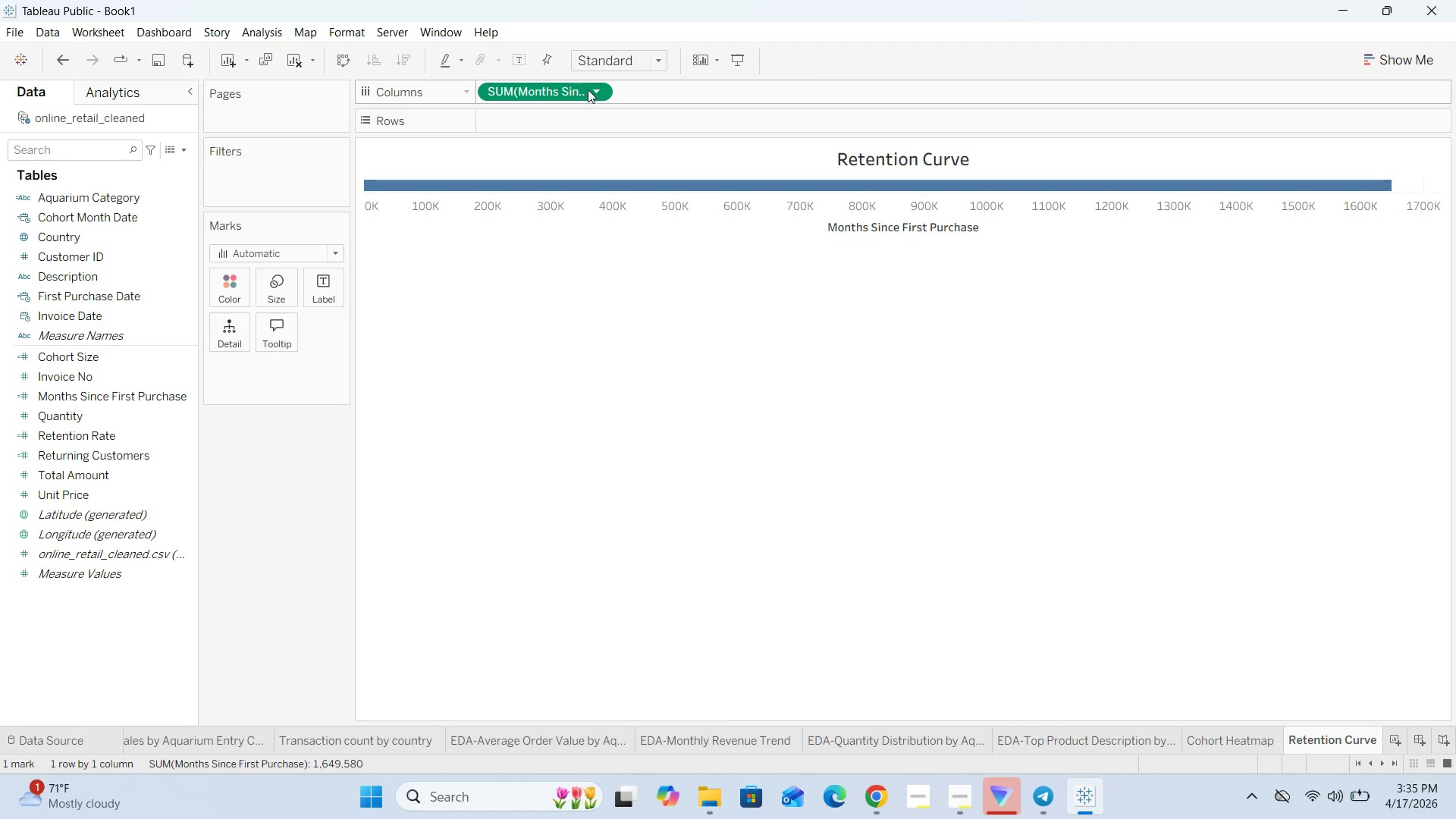 
left_click([597, 88])
 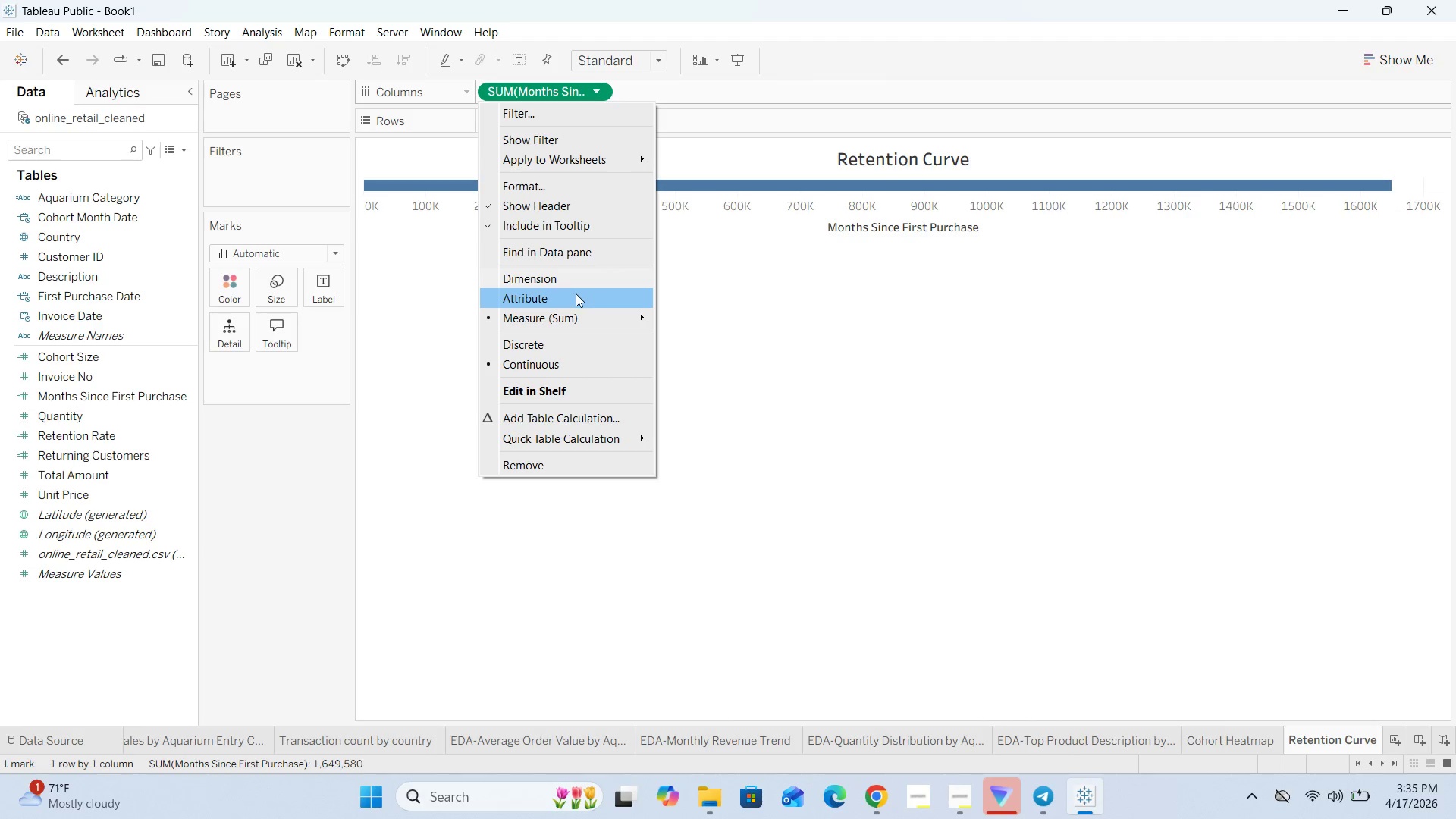 
left_click([576, 282])
 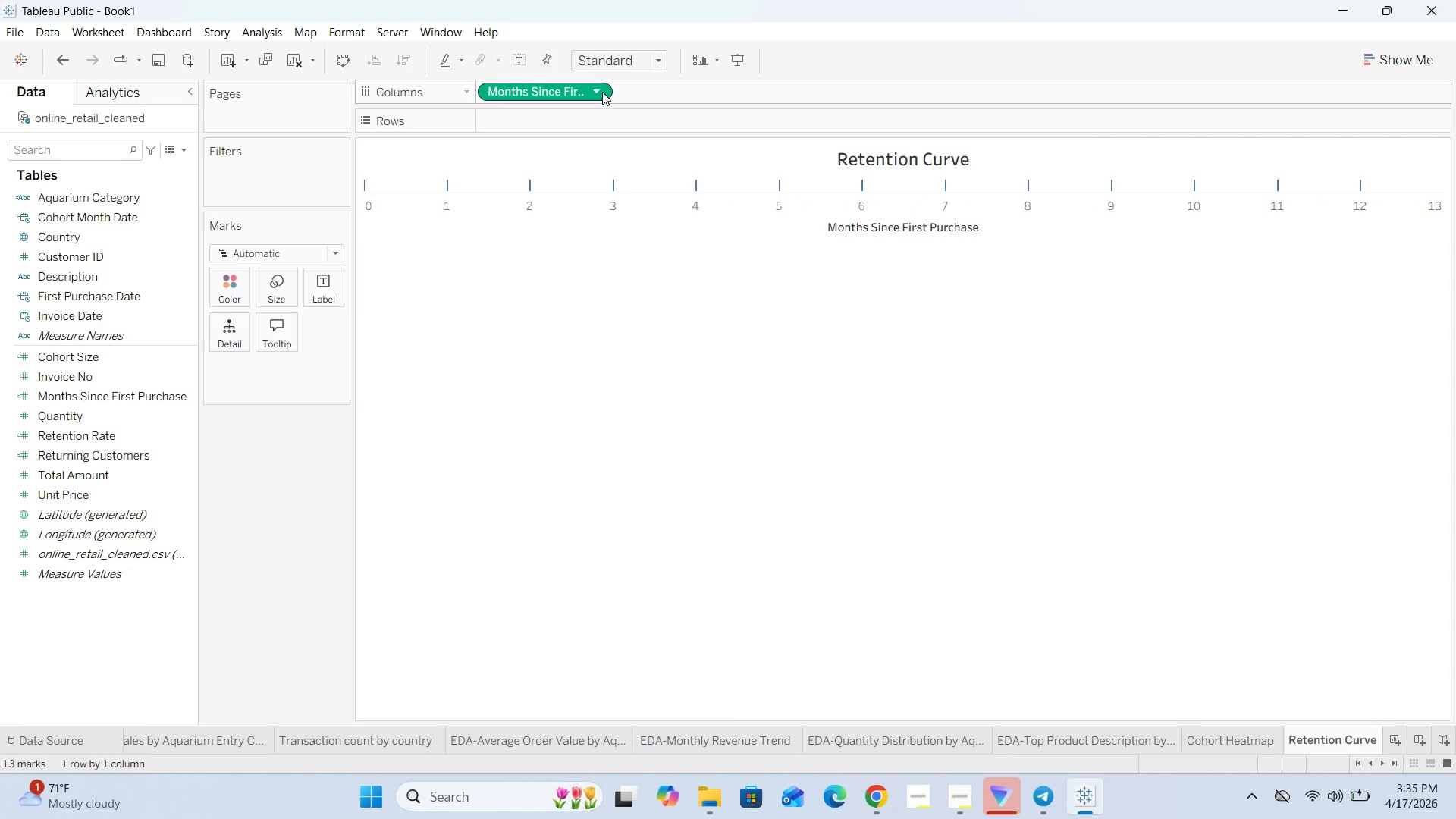 
left_click([602, 92])
 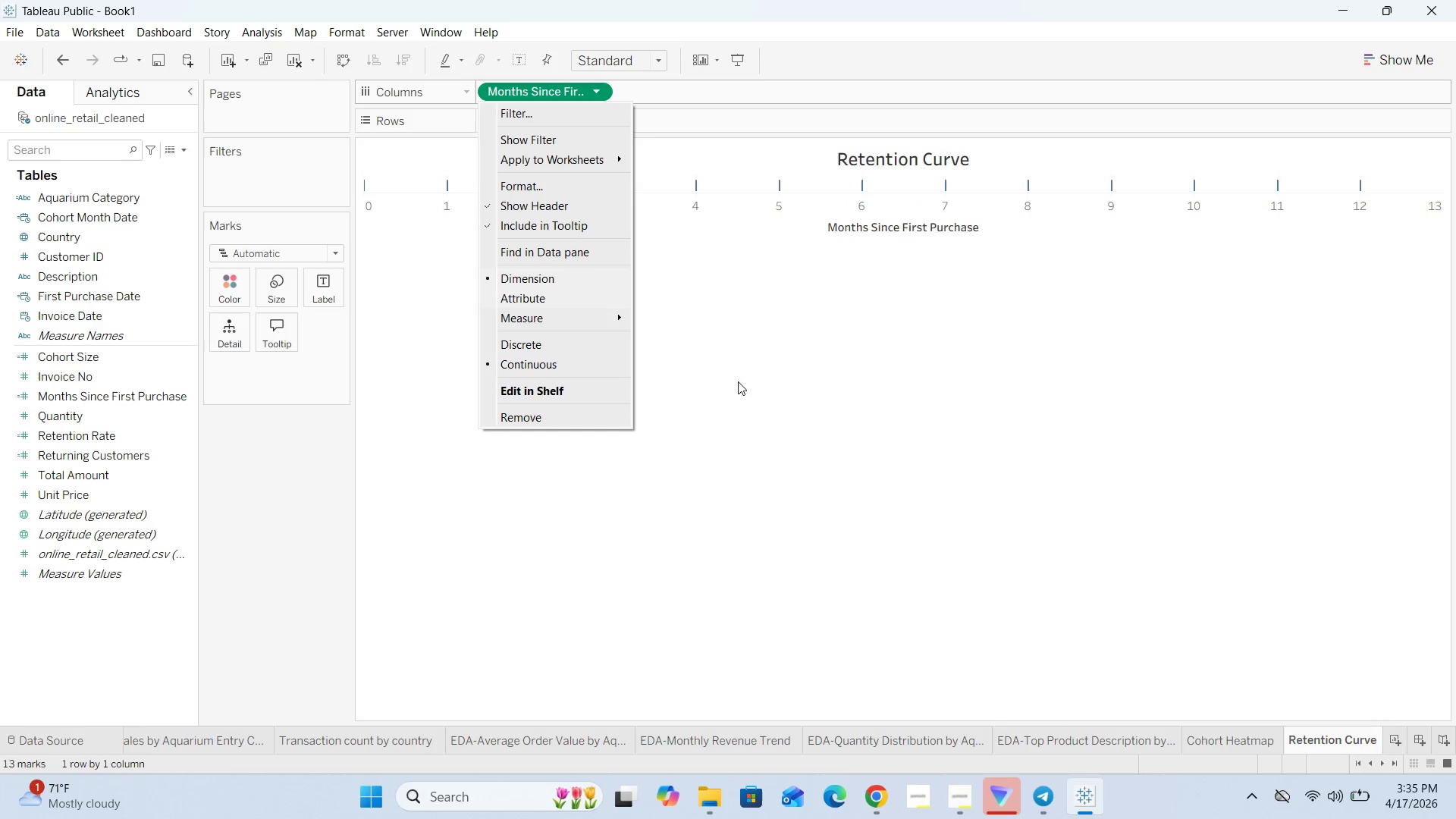 
left_click([736, 400])
 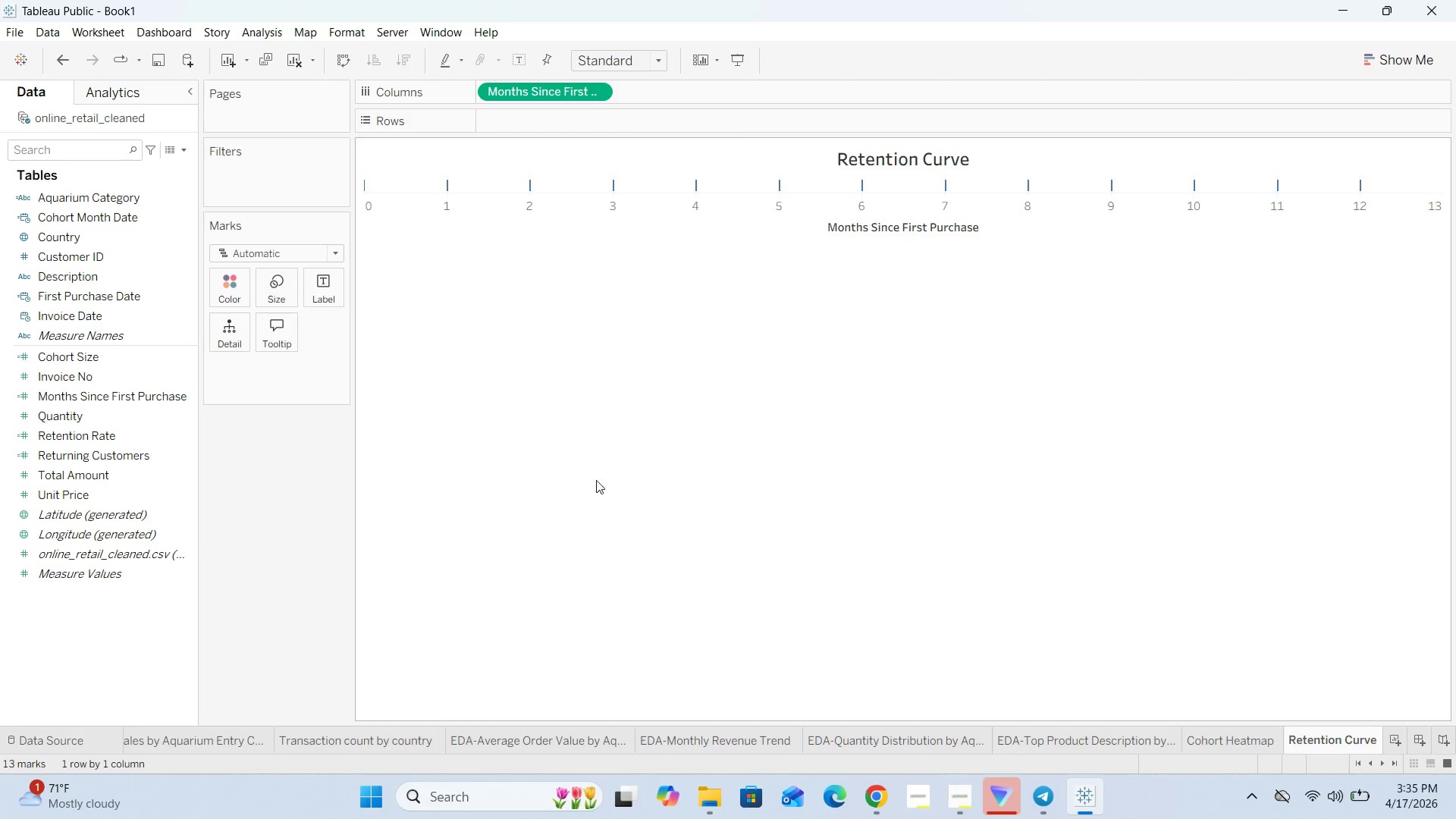 
wait(5.78)
 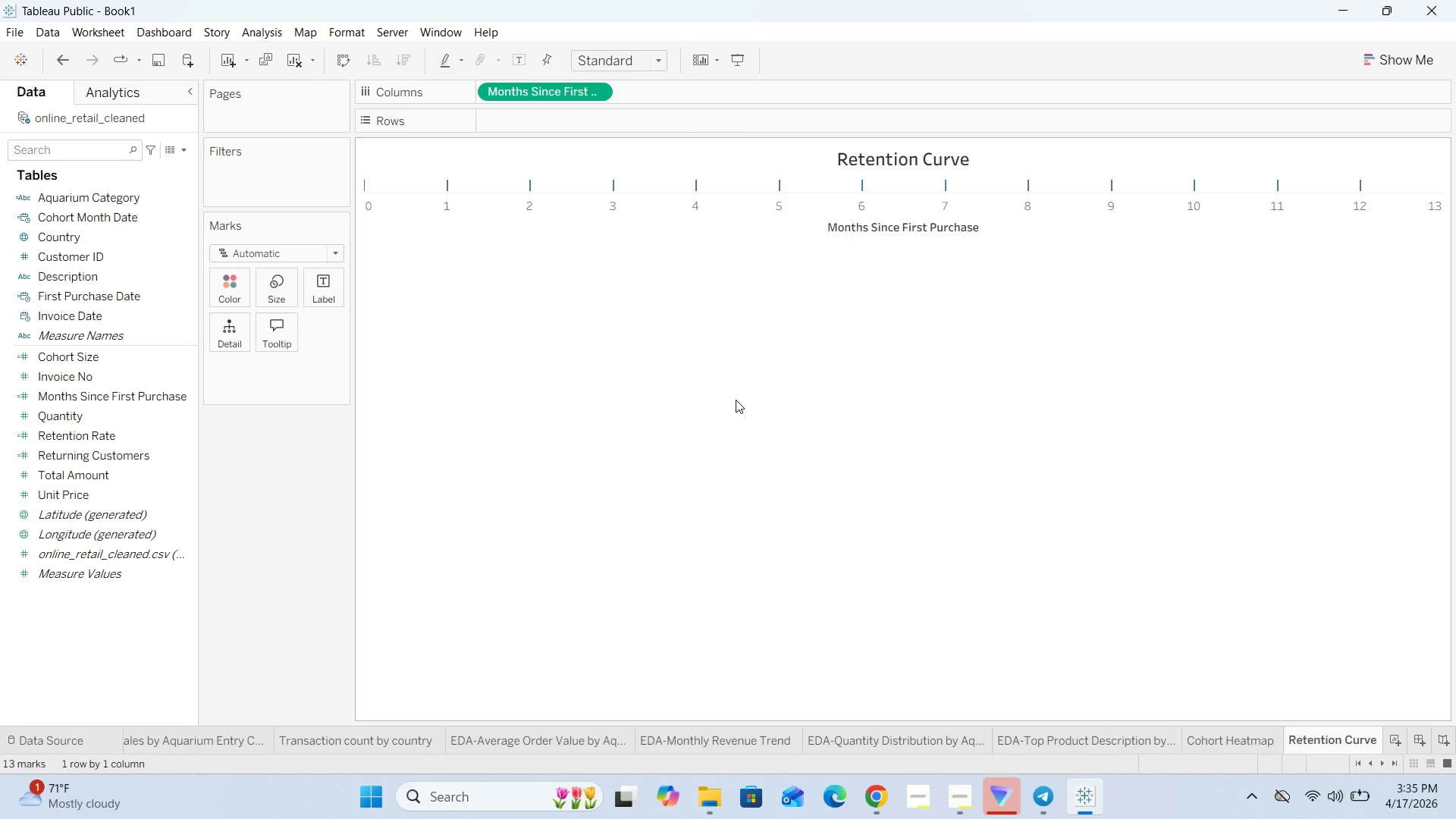 
left_click_drag(start_coordinate=[64, 435], to_coordinate=[510, 119])
 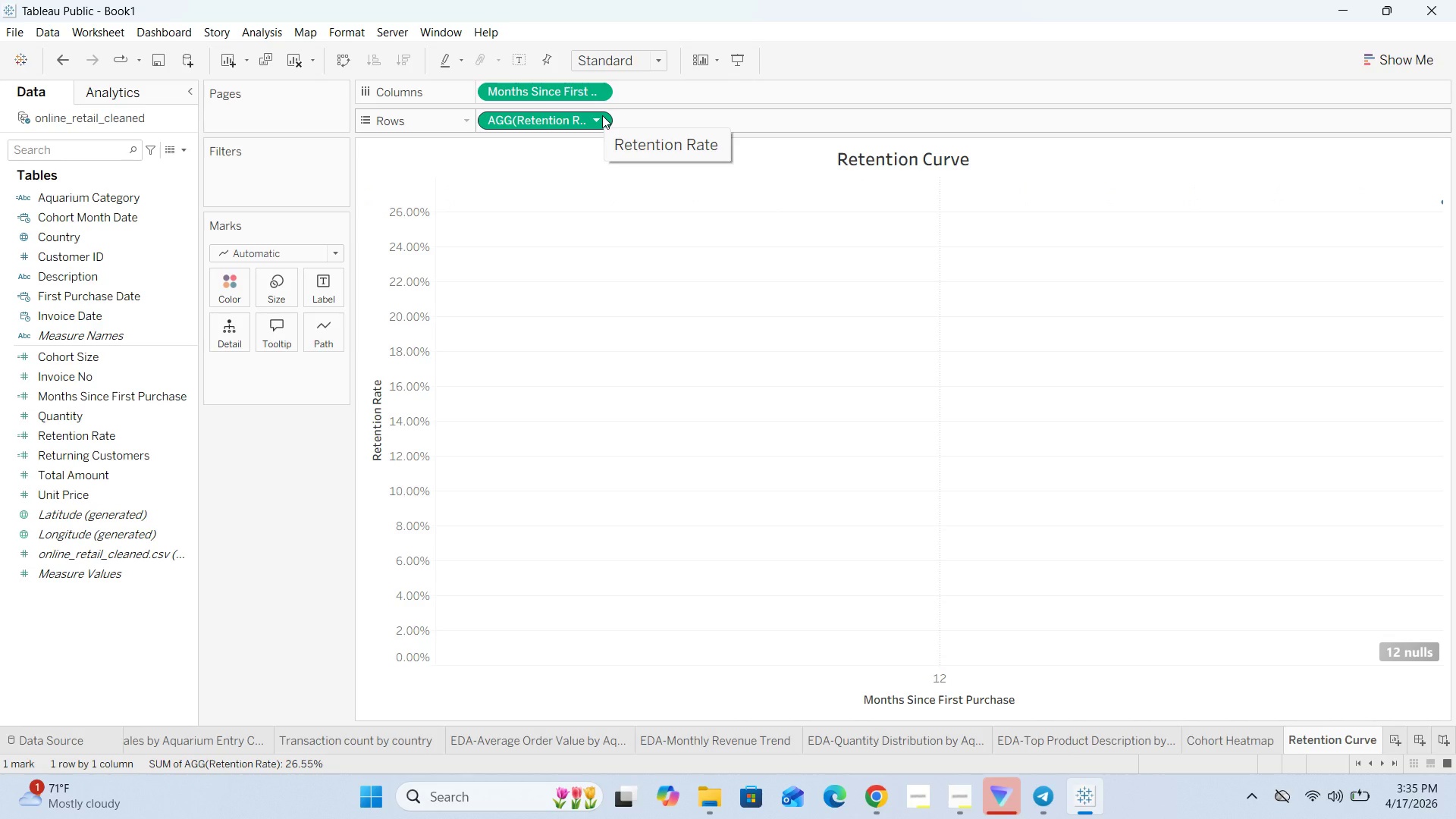 
wait(5.14)
 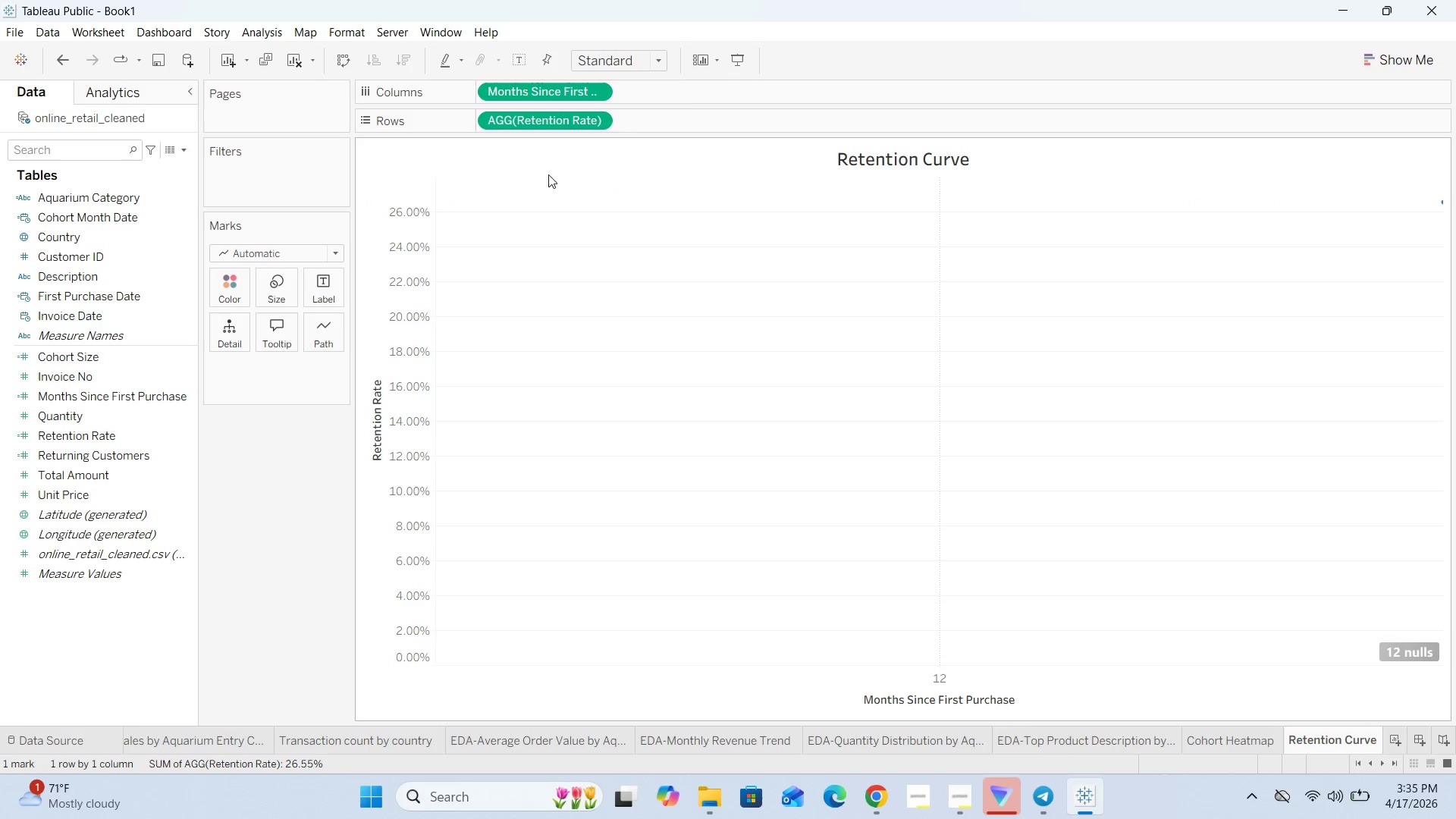 
left_click([602, 115])
 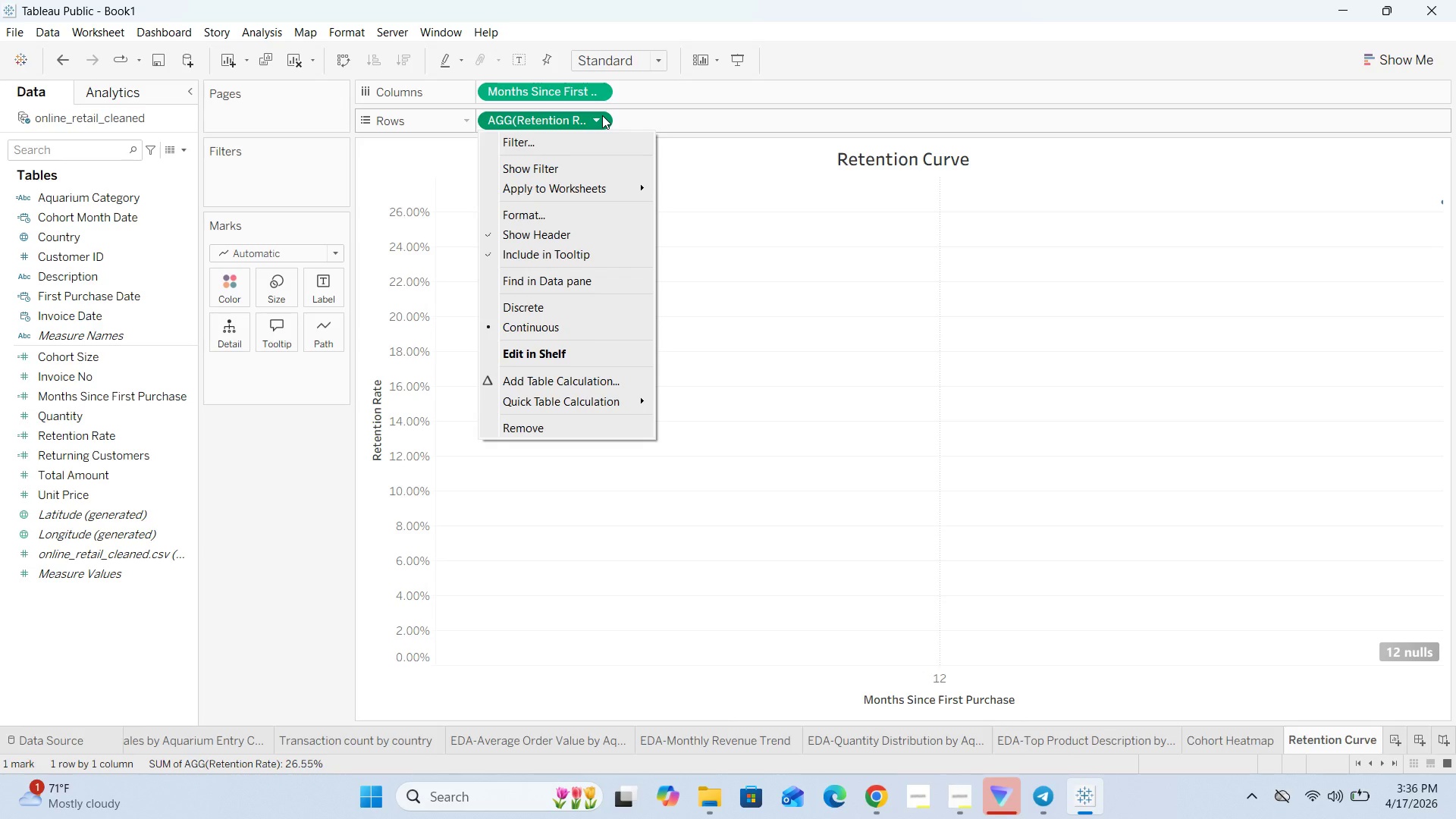 
wait(8.08)
 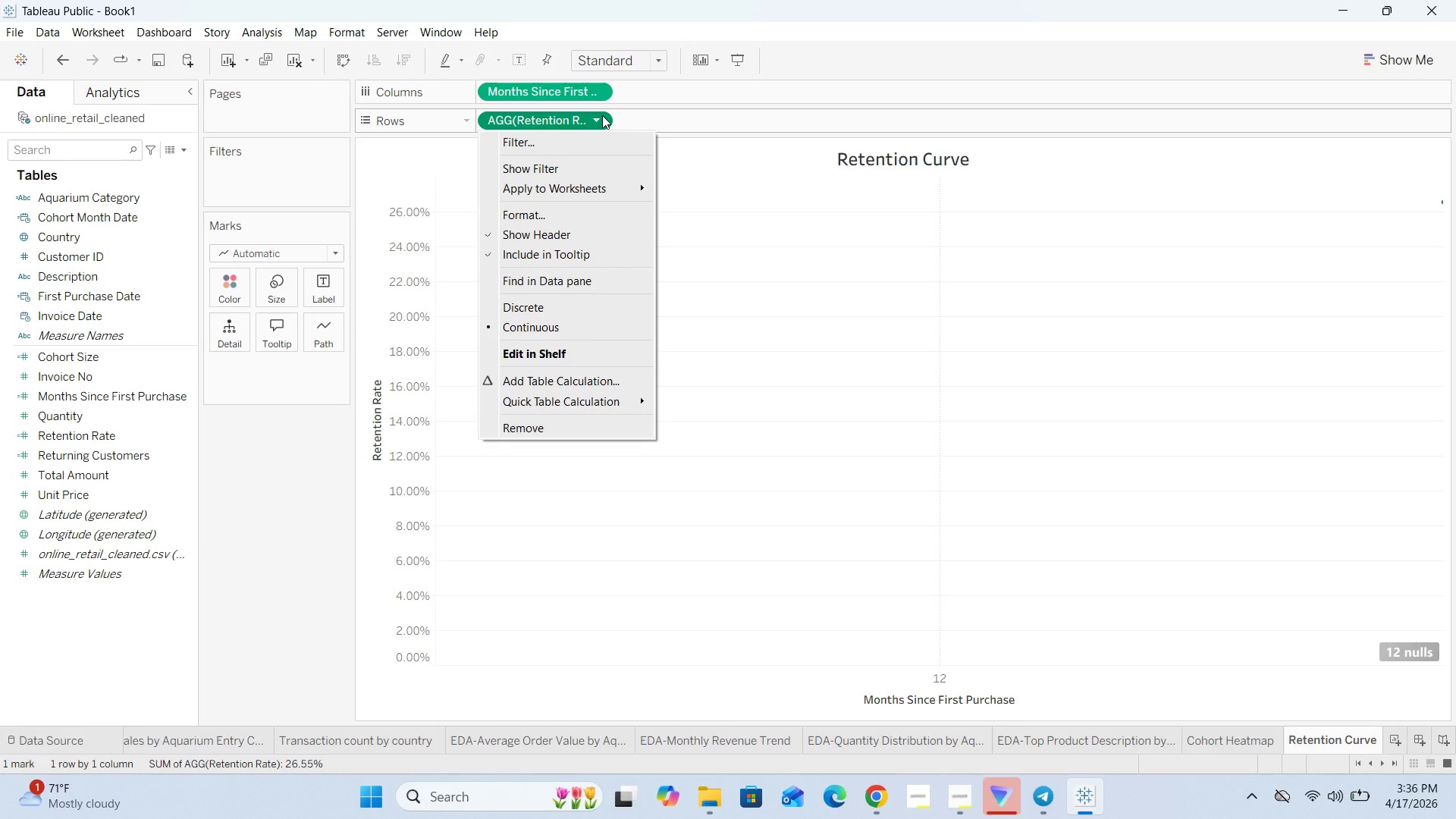 
left_click([332, 247])
 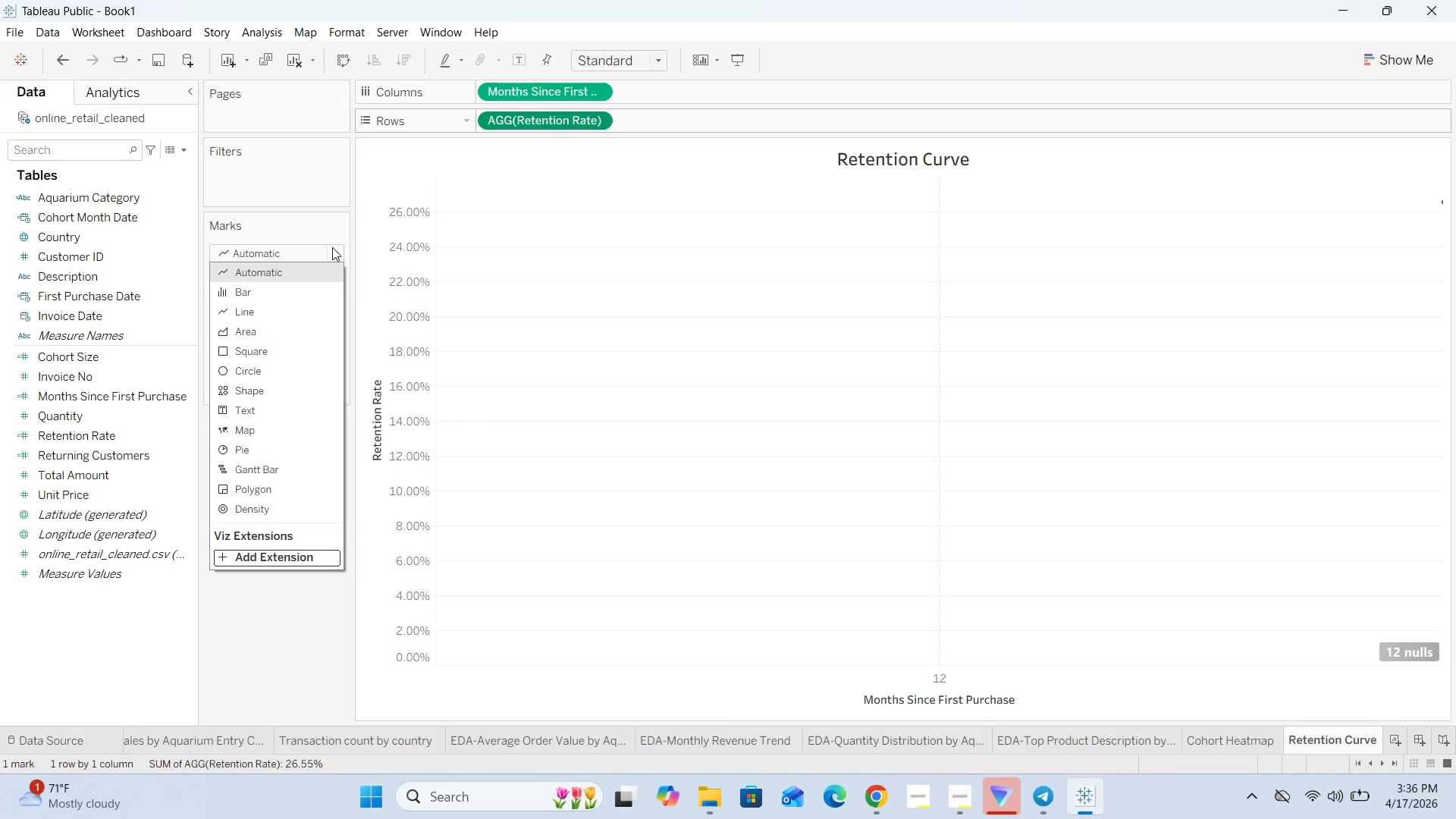 
left_click([315, 268])
 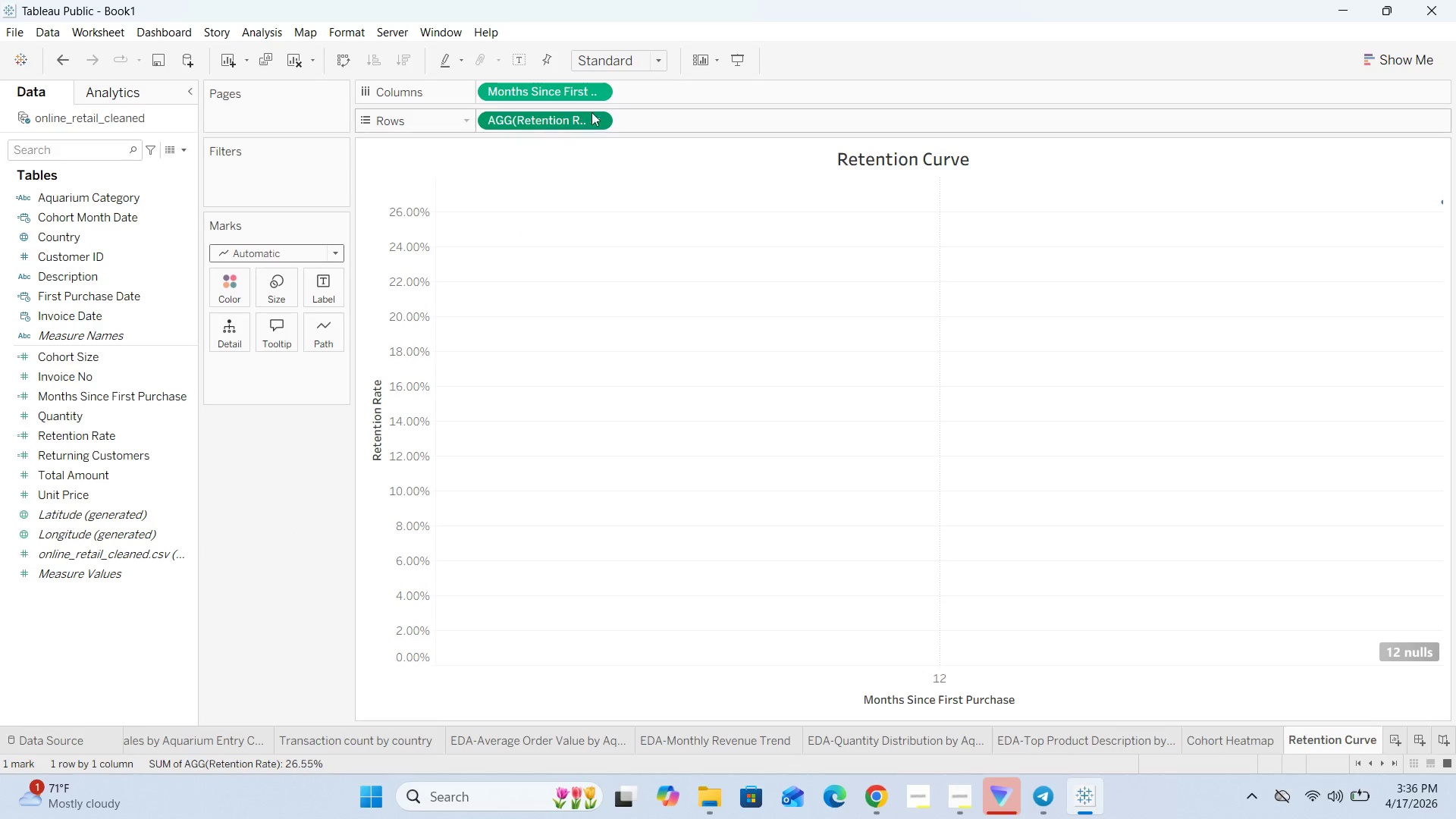 
left_click([604, 122])
 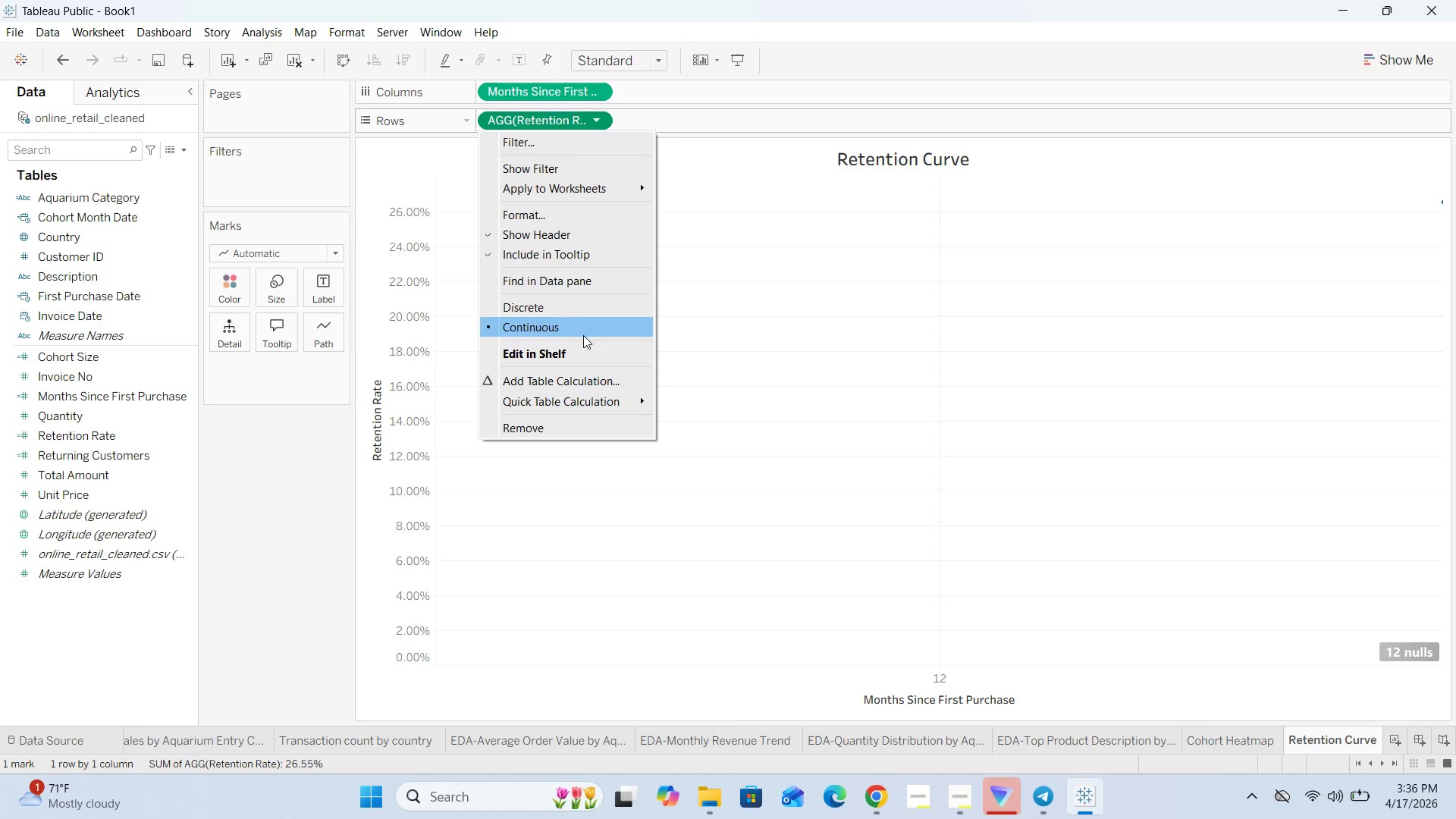 
left_click([784, 313])
 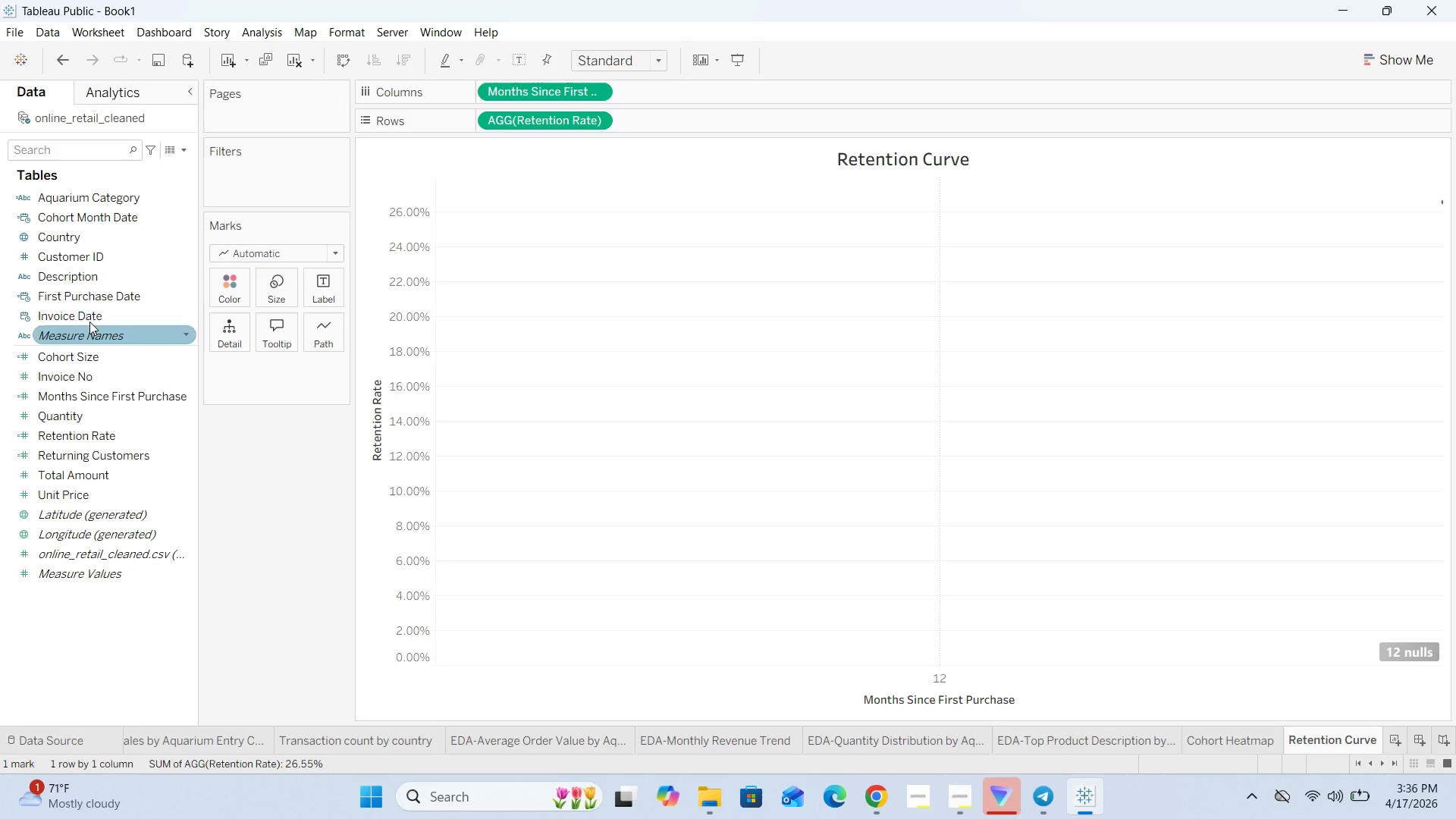 
wait(5.55)
 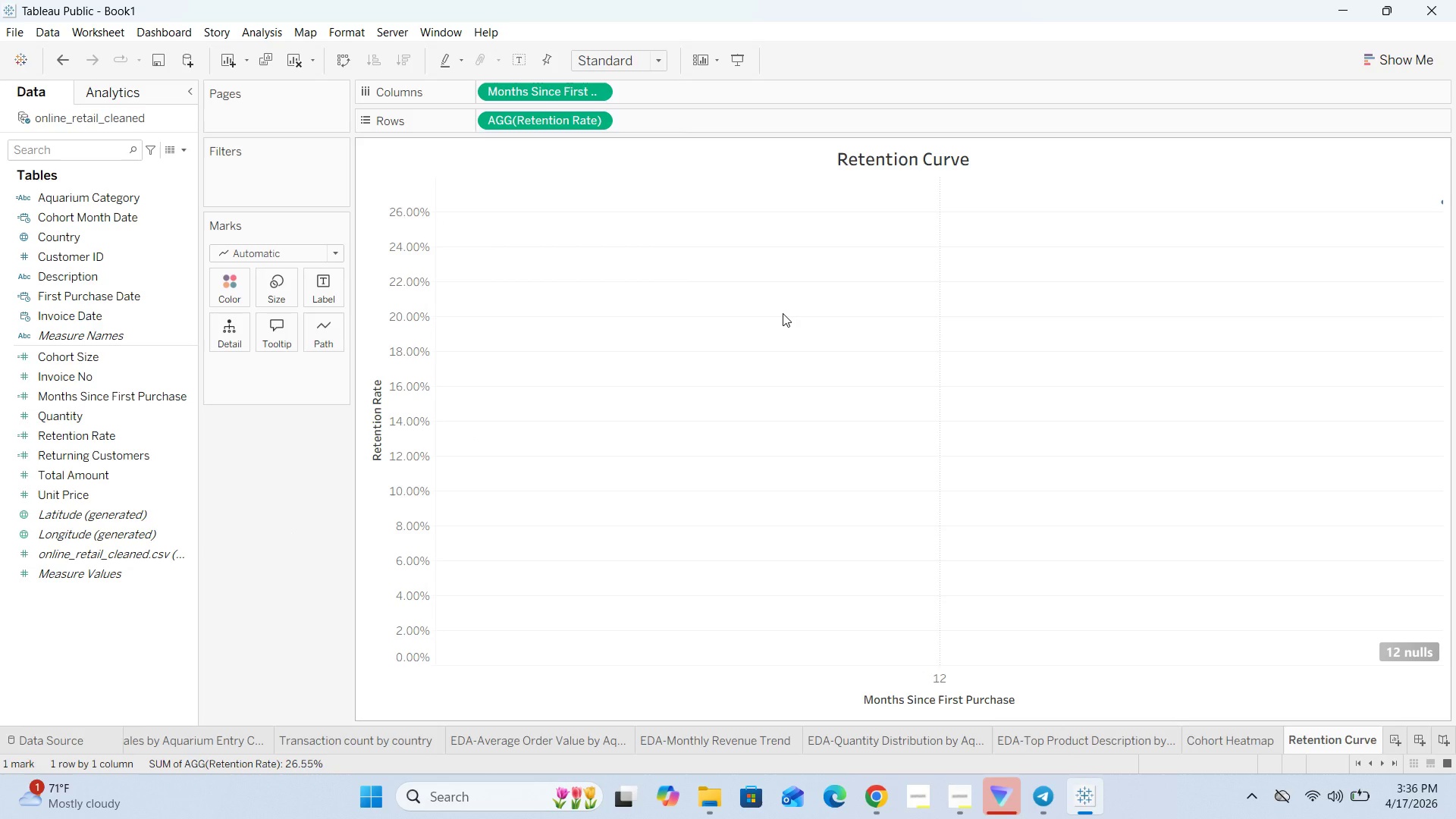 
scroll: coordinate [129, 293], scroll_direction: none, amount: 0.0
 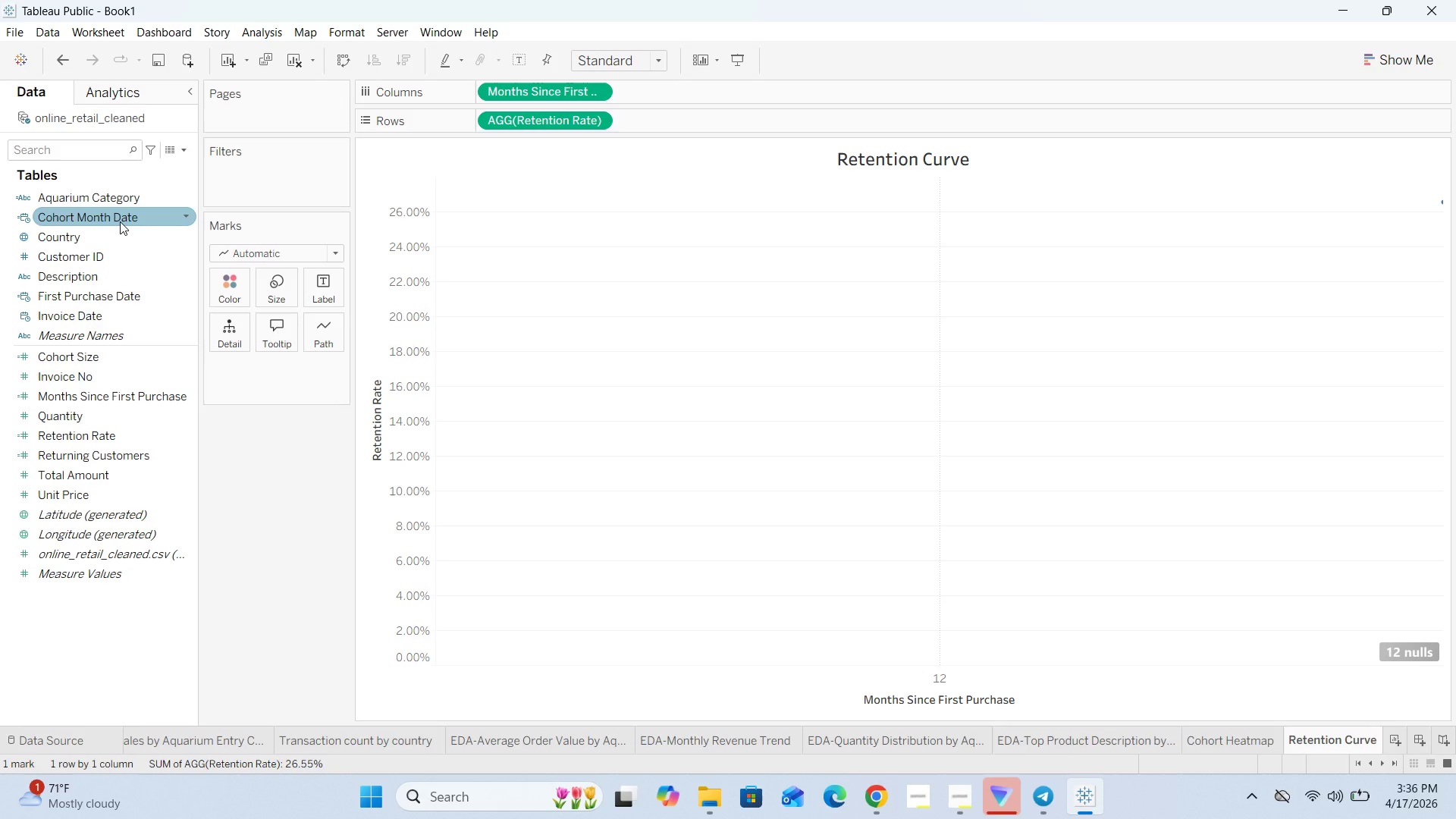 
wait(13.88)
 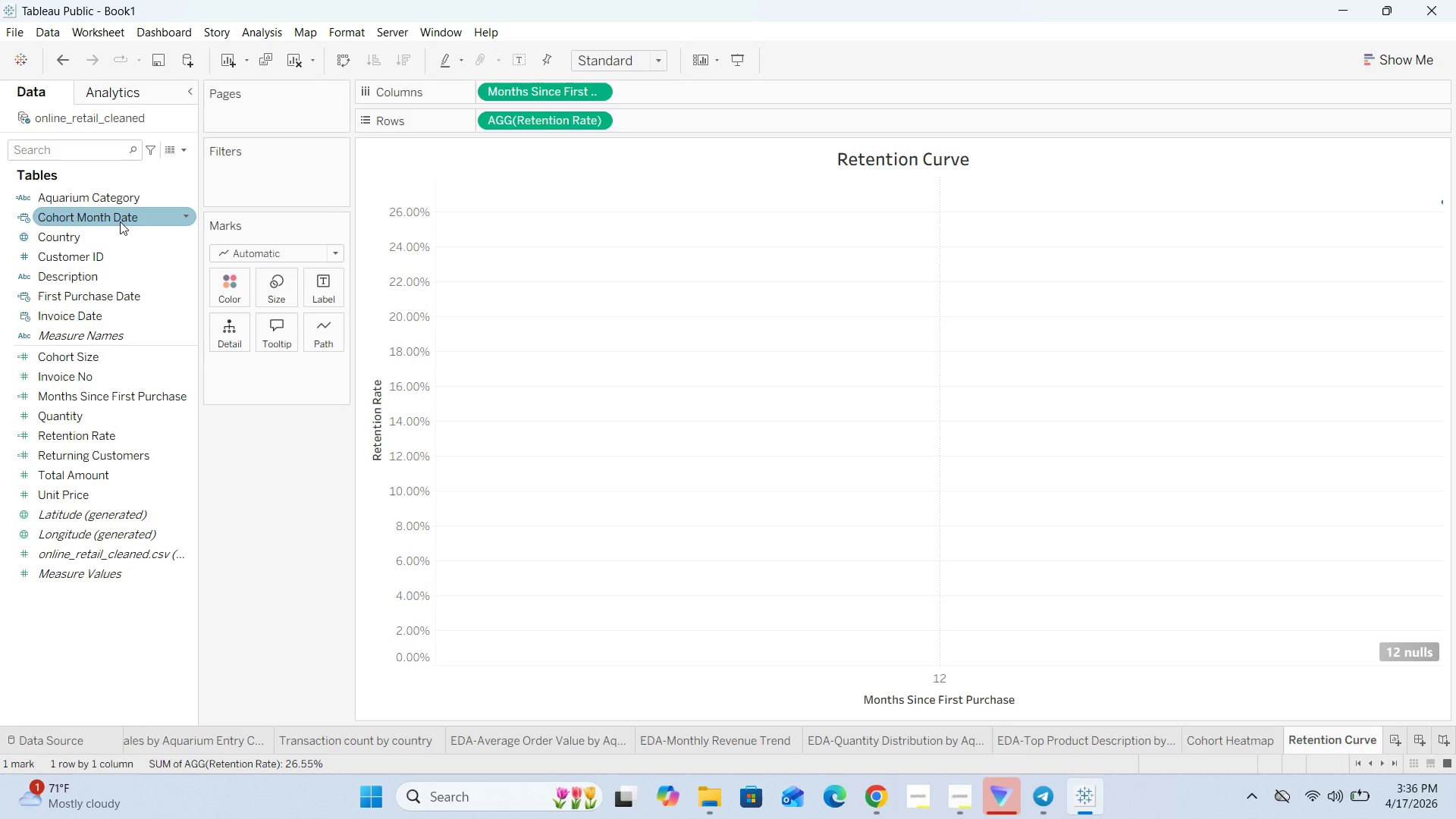 
left_click_drag(start_coordinate=[123, 221], to_coordinate=[231, 295])
 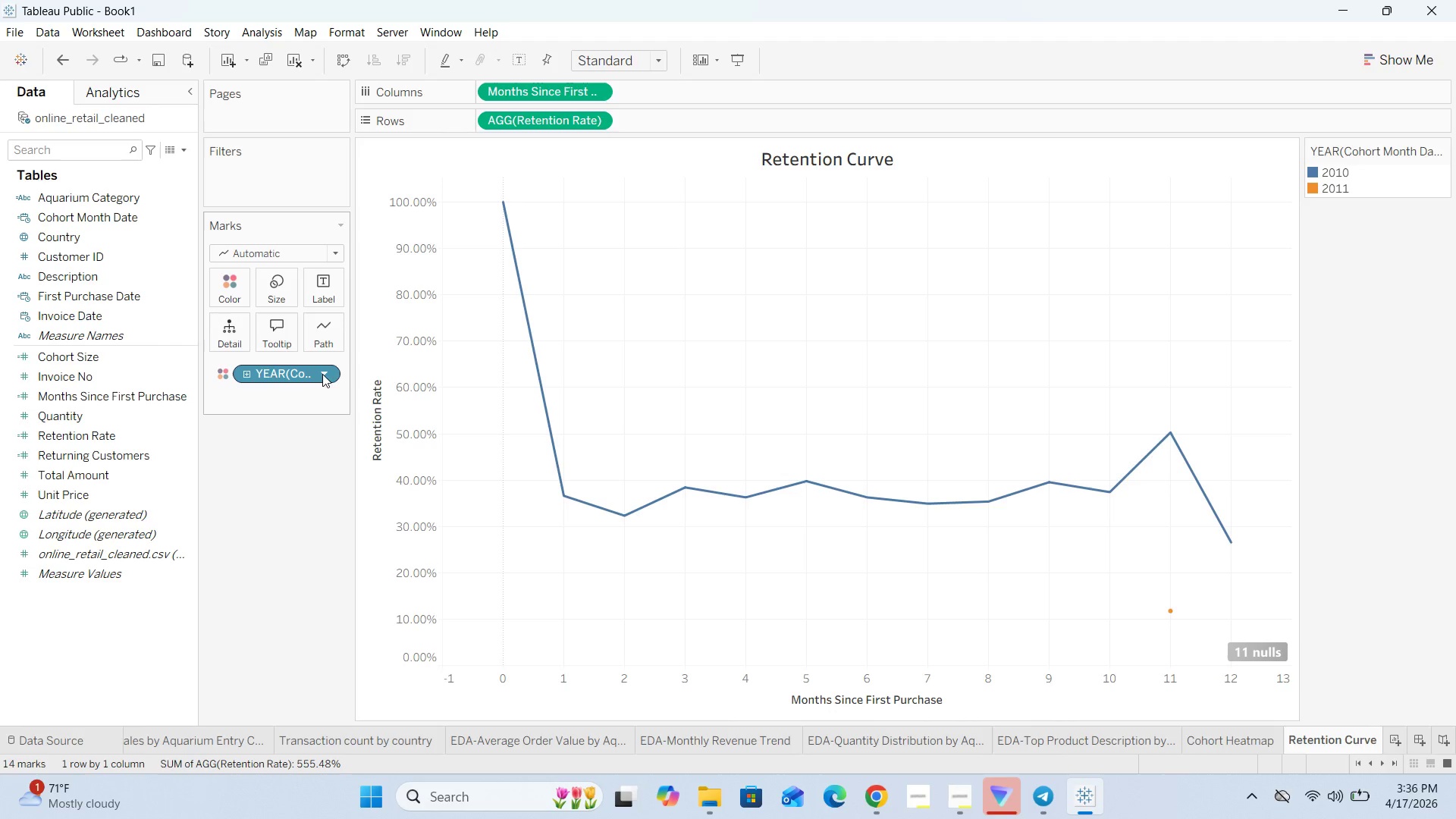 
left_click([325, 376])
 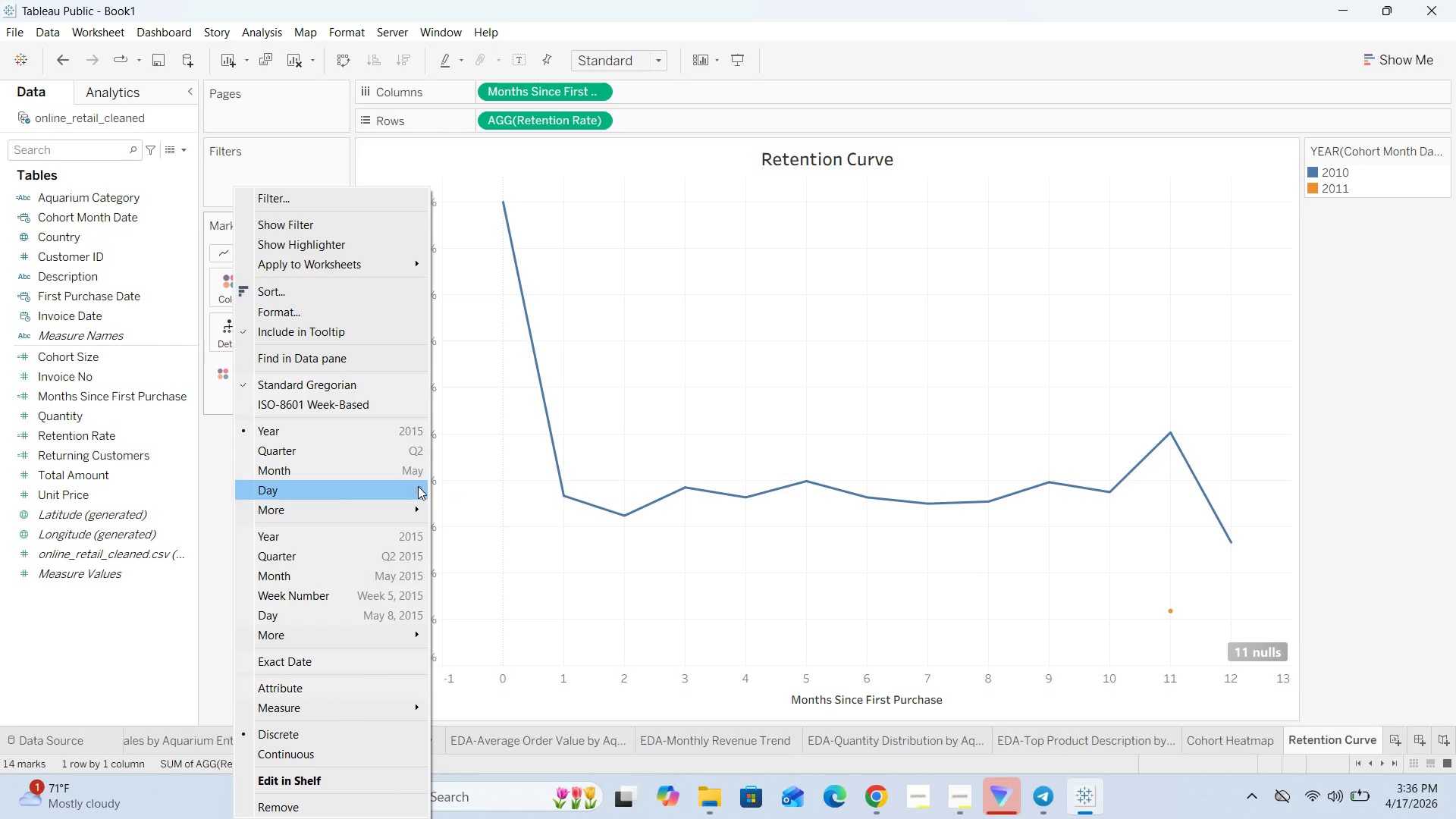 
left_click([514, 493])
 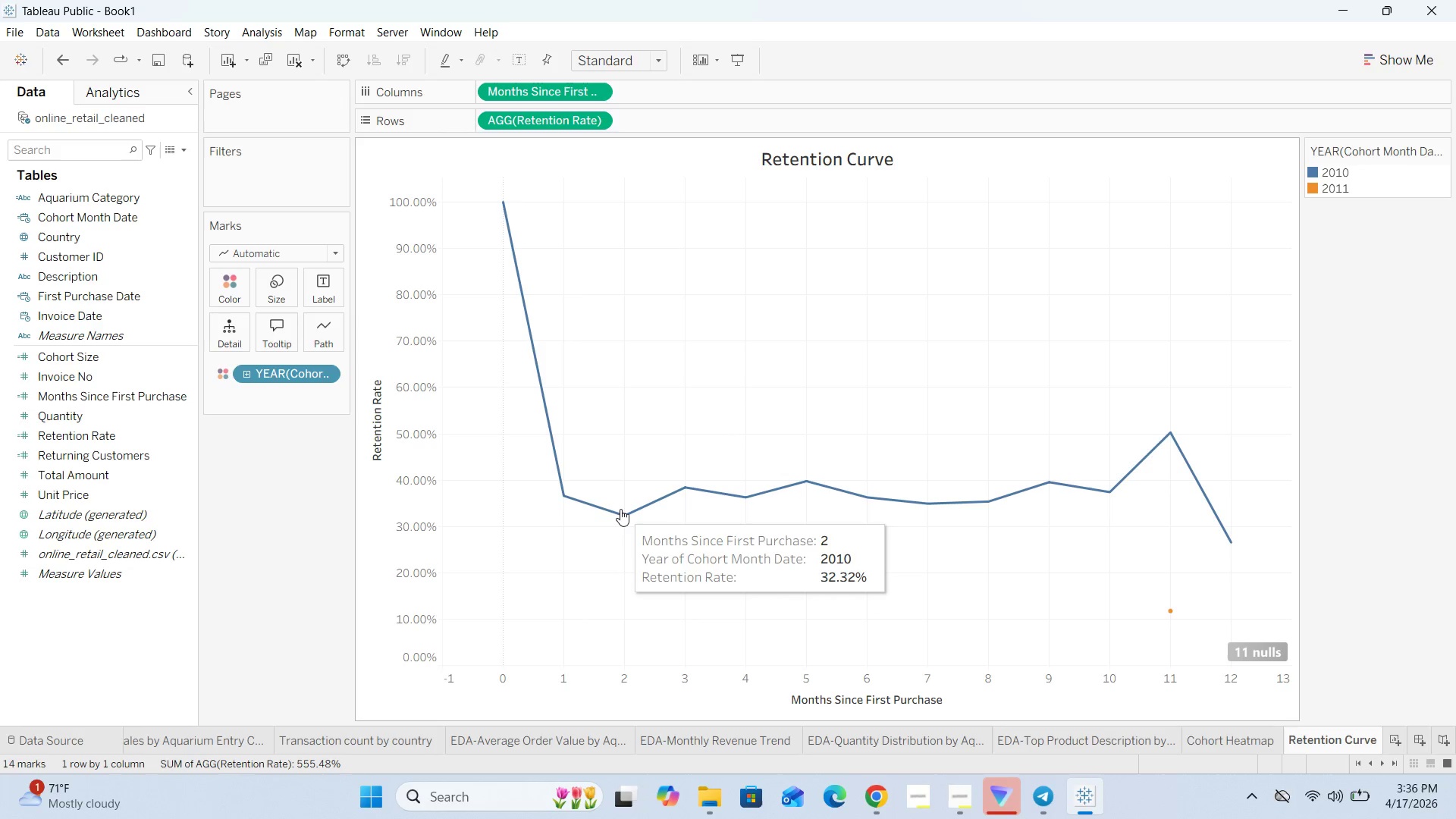 
wait(14.08)
 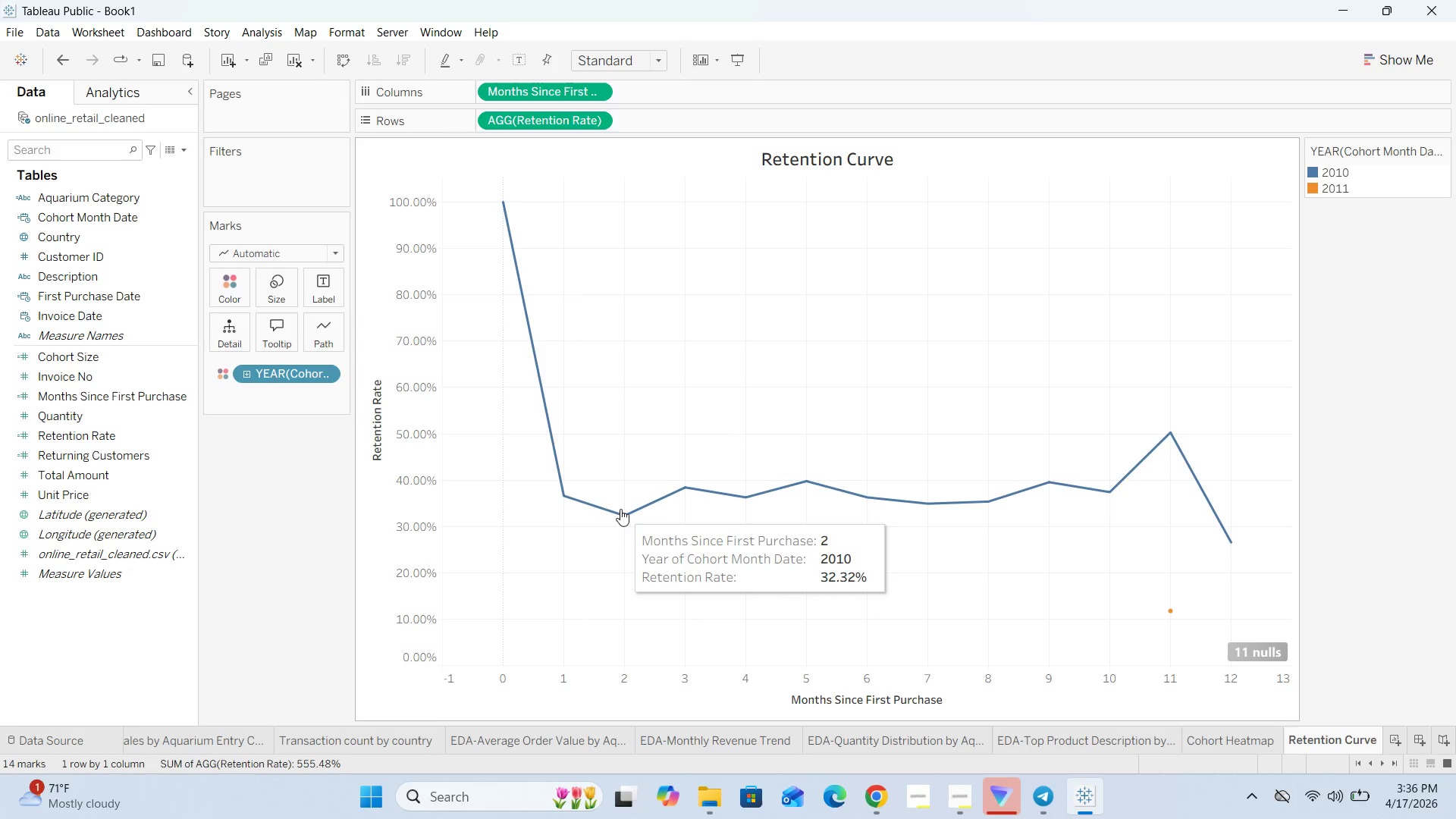 
left_click([1232, 730])
 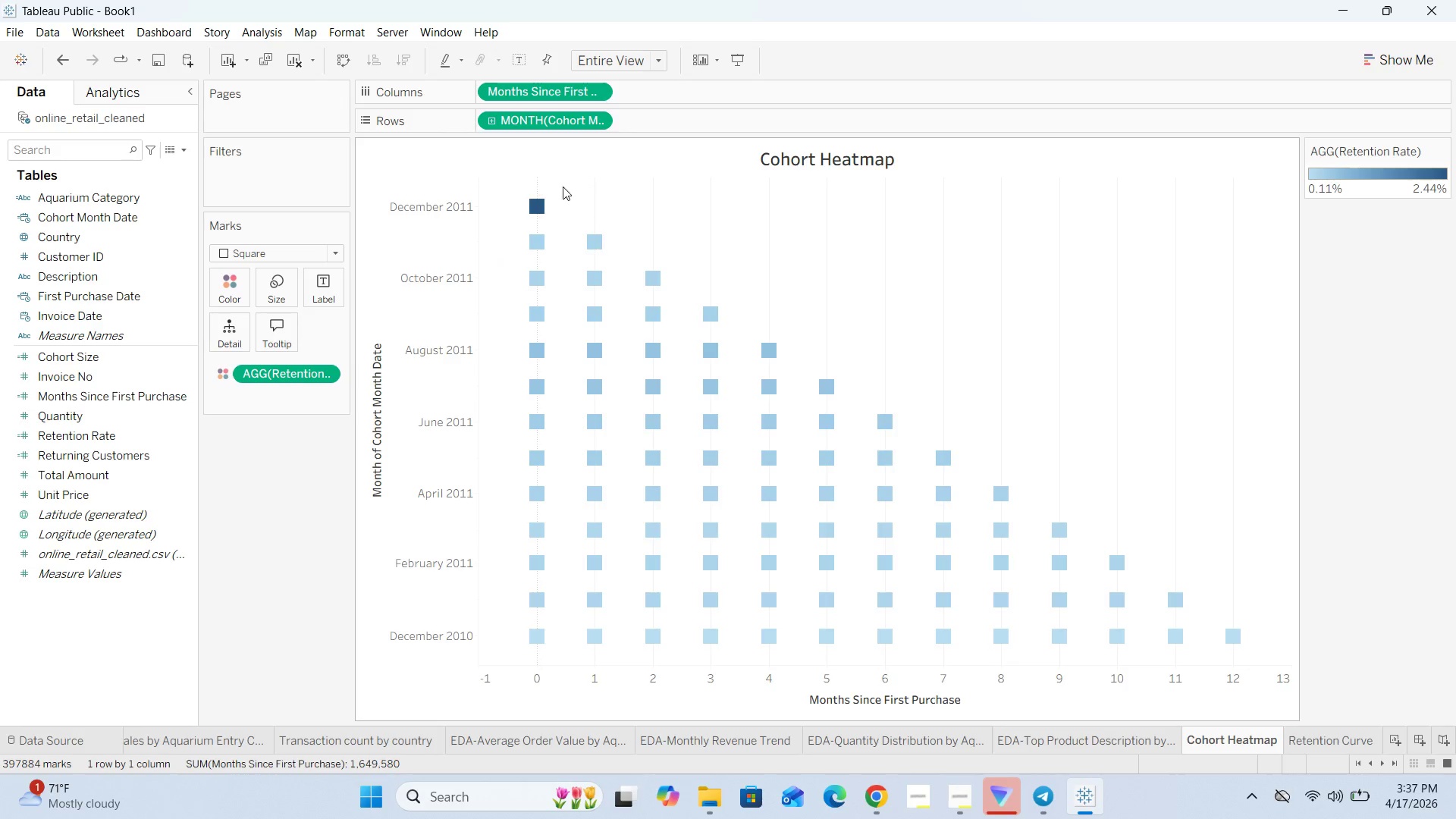 
wait(15.34)
 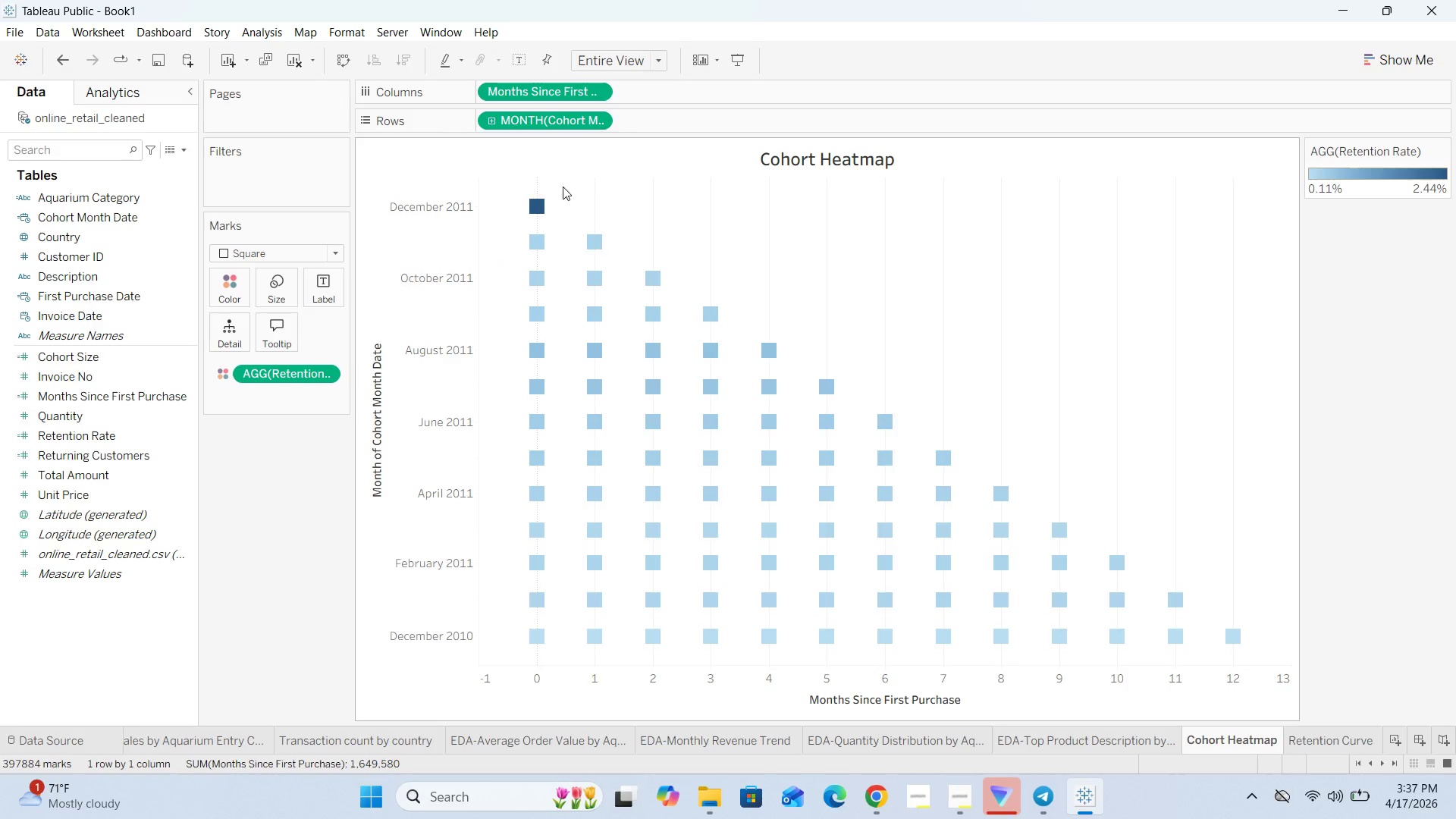 
left_click([1346, 739])
 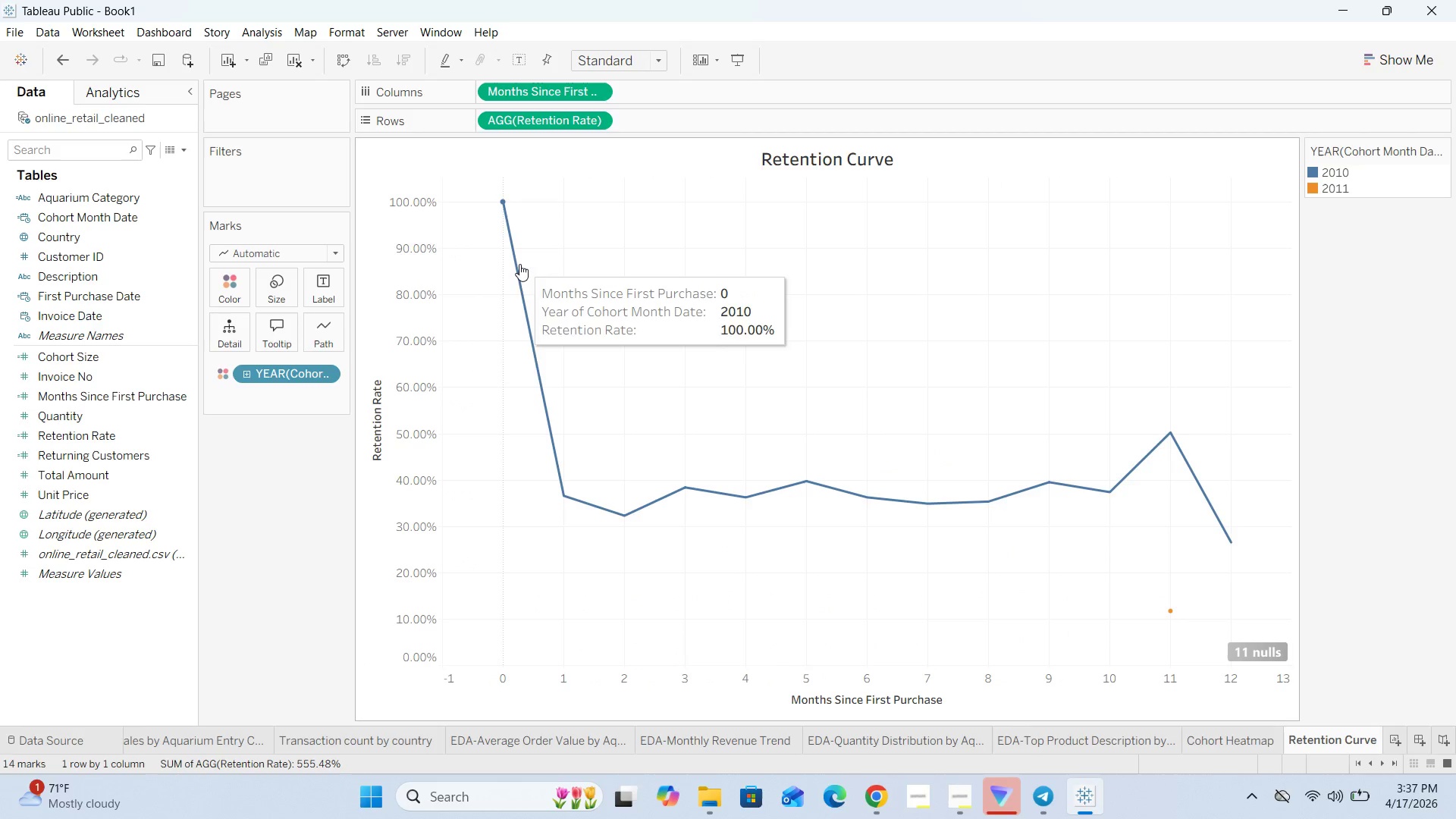 
mouse_move([608, 463])
 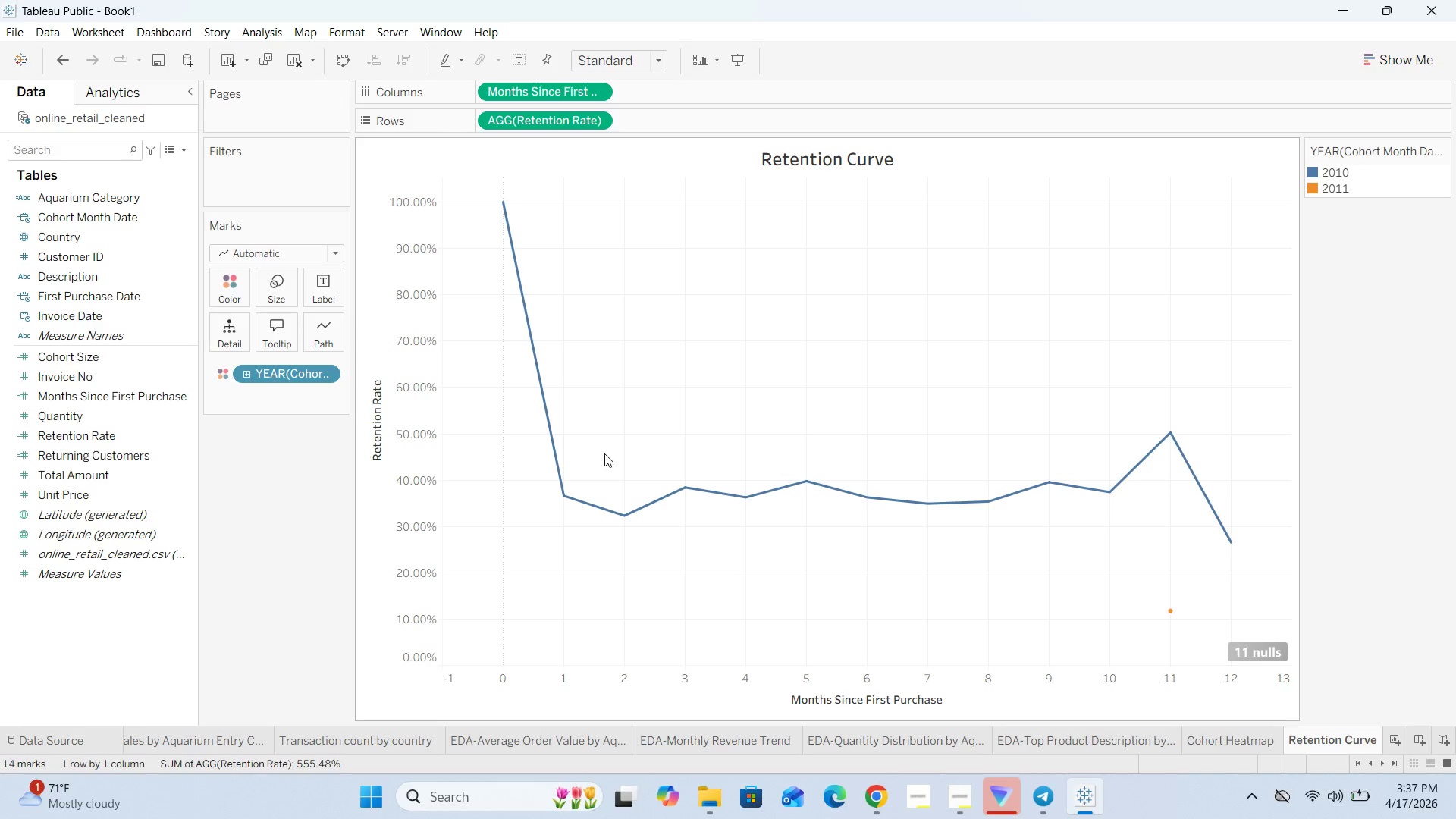 
mouse_move([674, 482])
 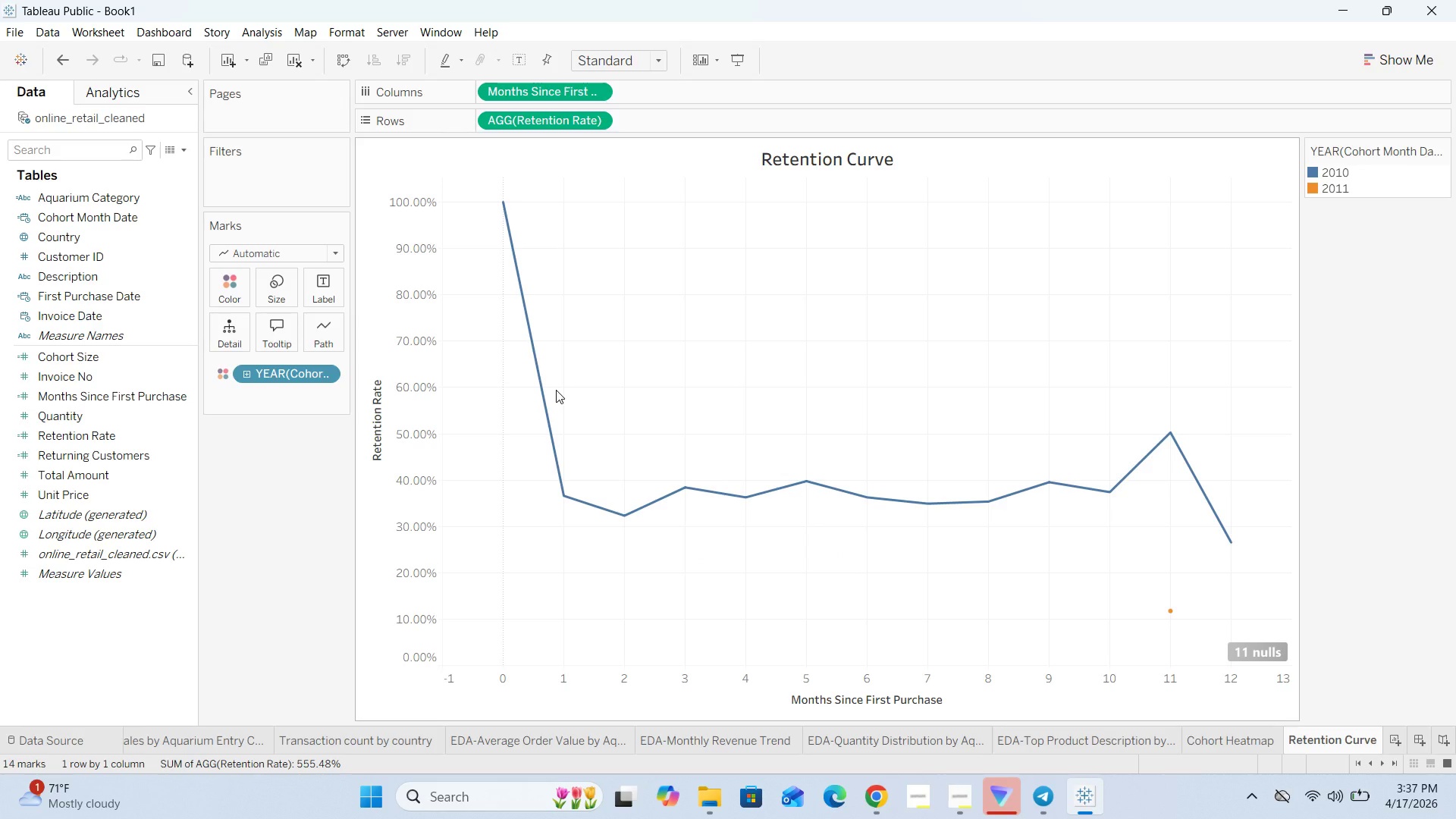 
wait(18.7)
 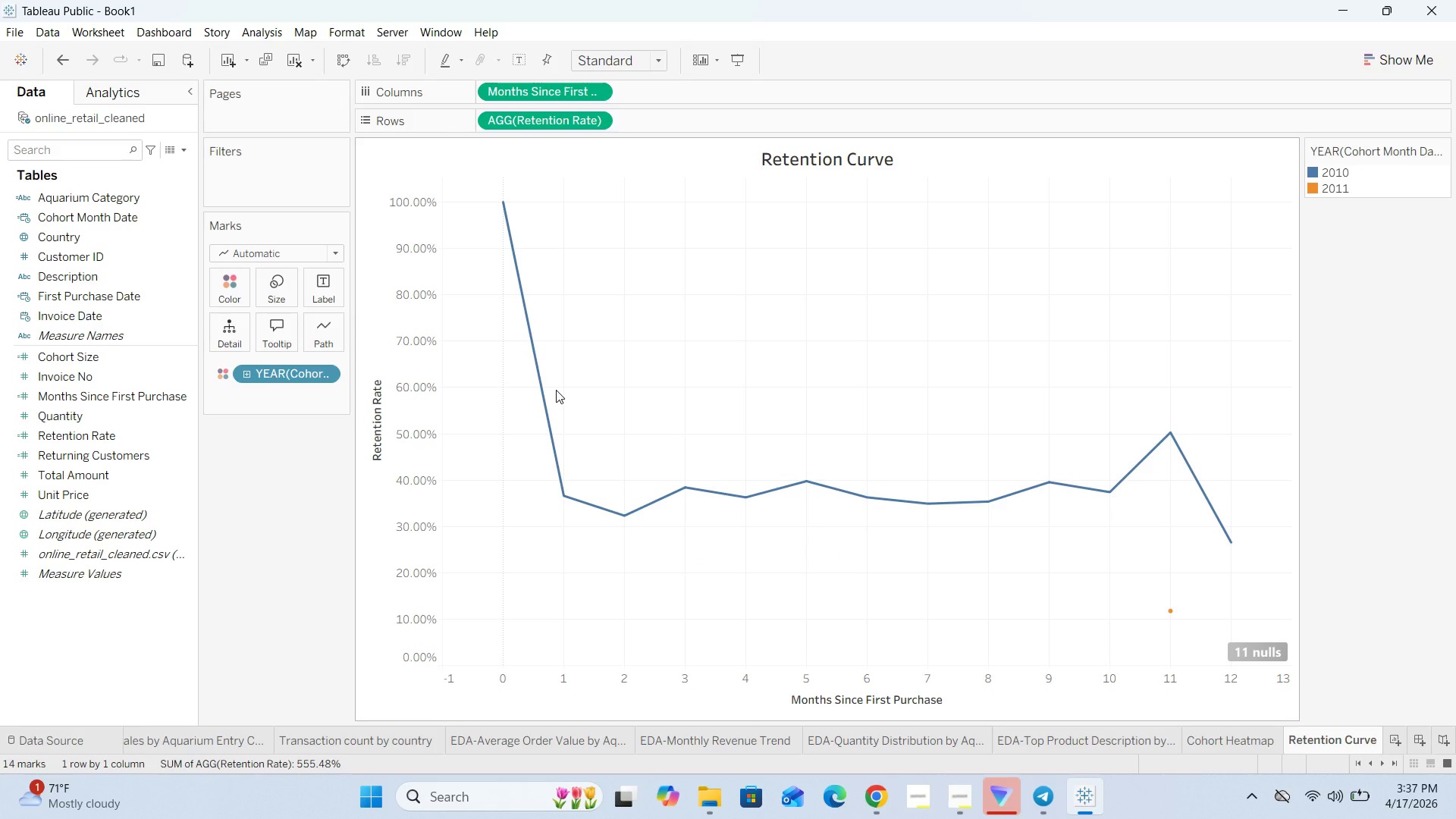 
double_click([114, 200])
 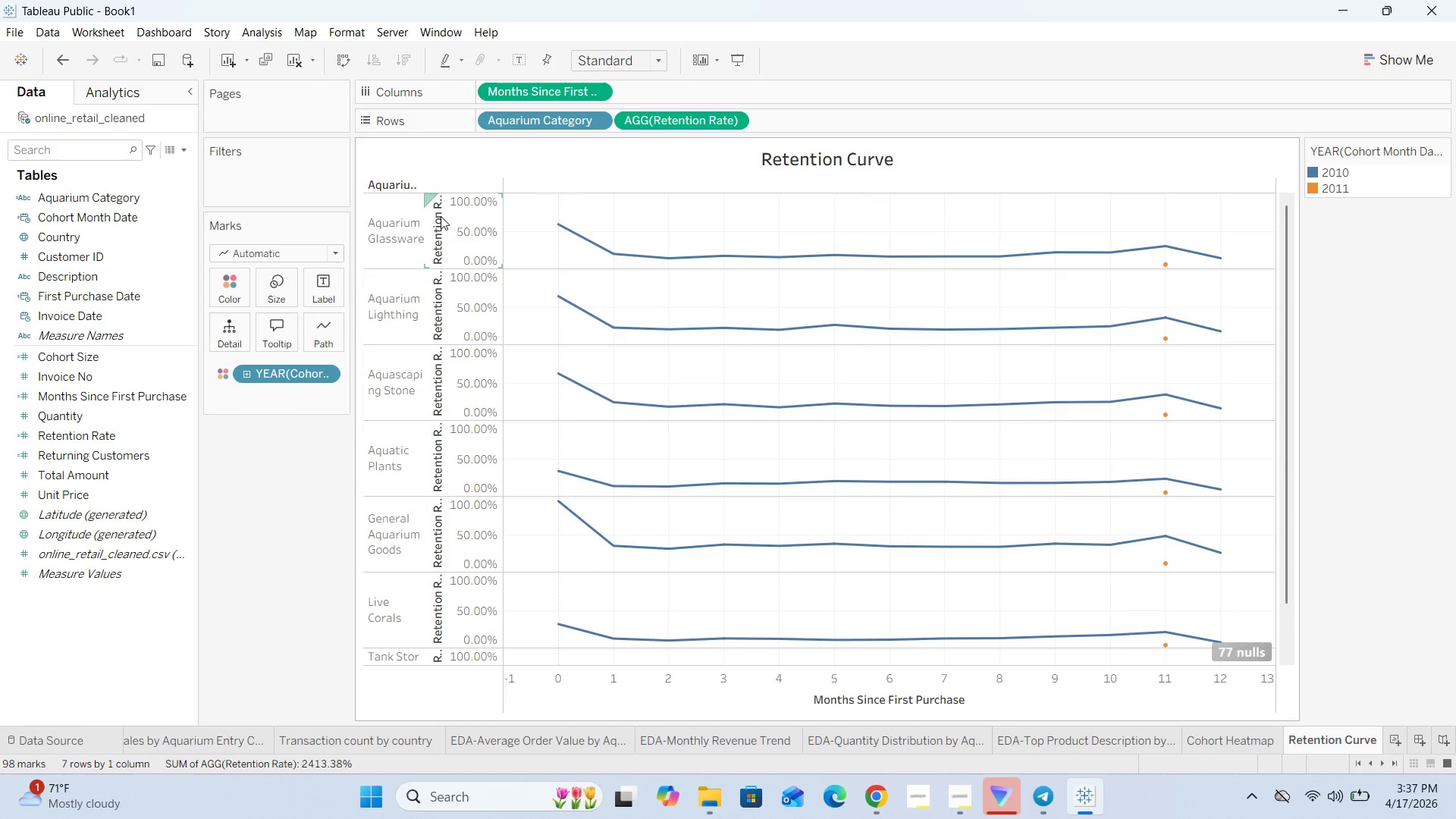 
left_click([61, 64])
 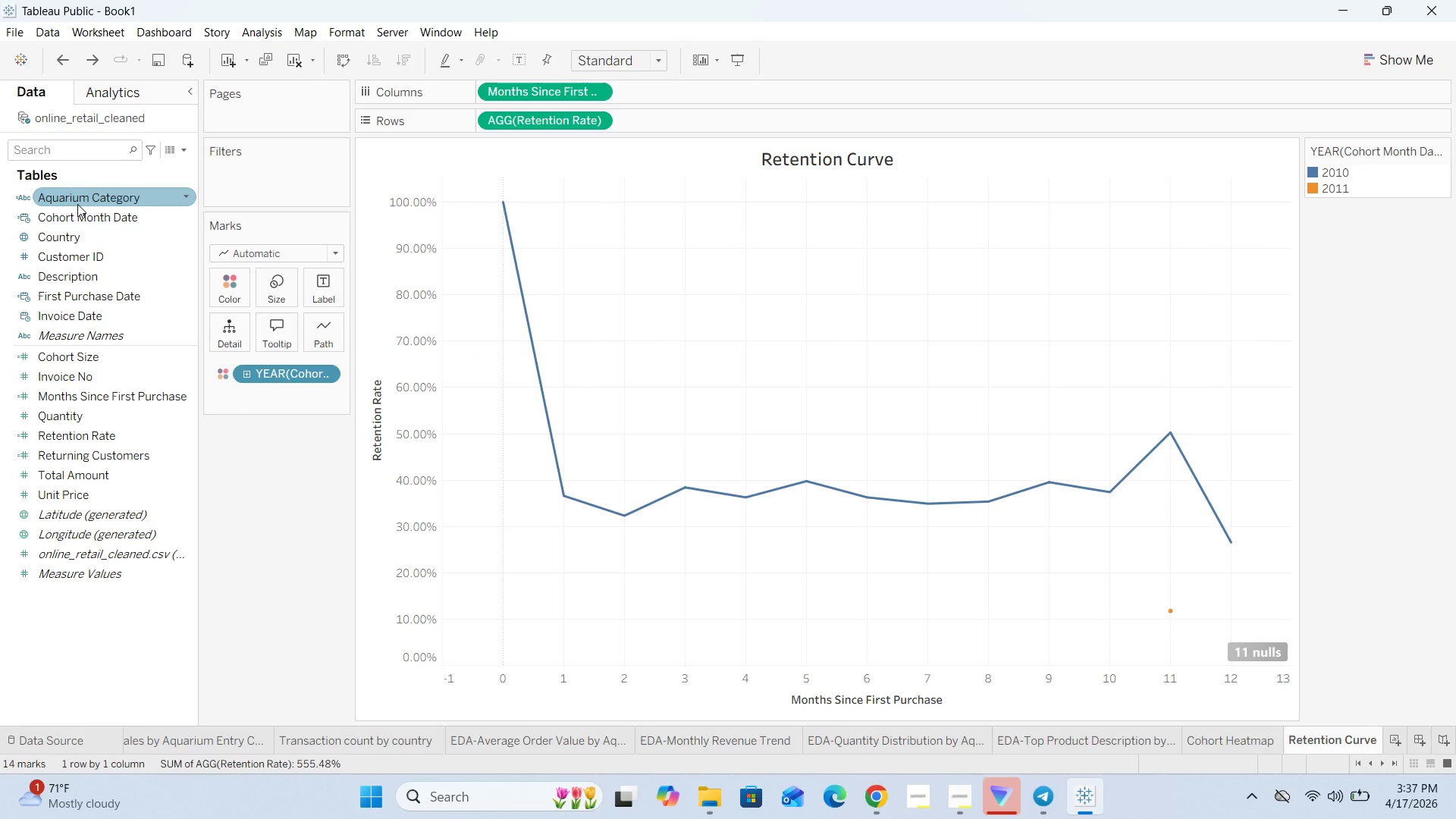 
left_click_drag(start_coordinate=[77, 204], to_coordinate=[247, 171])
 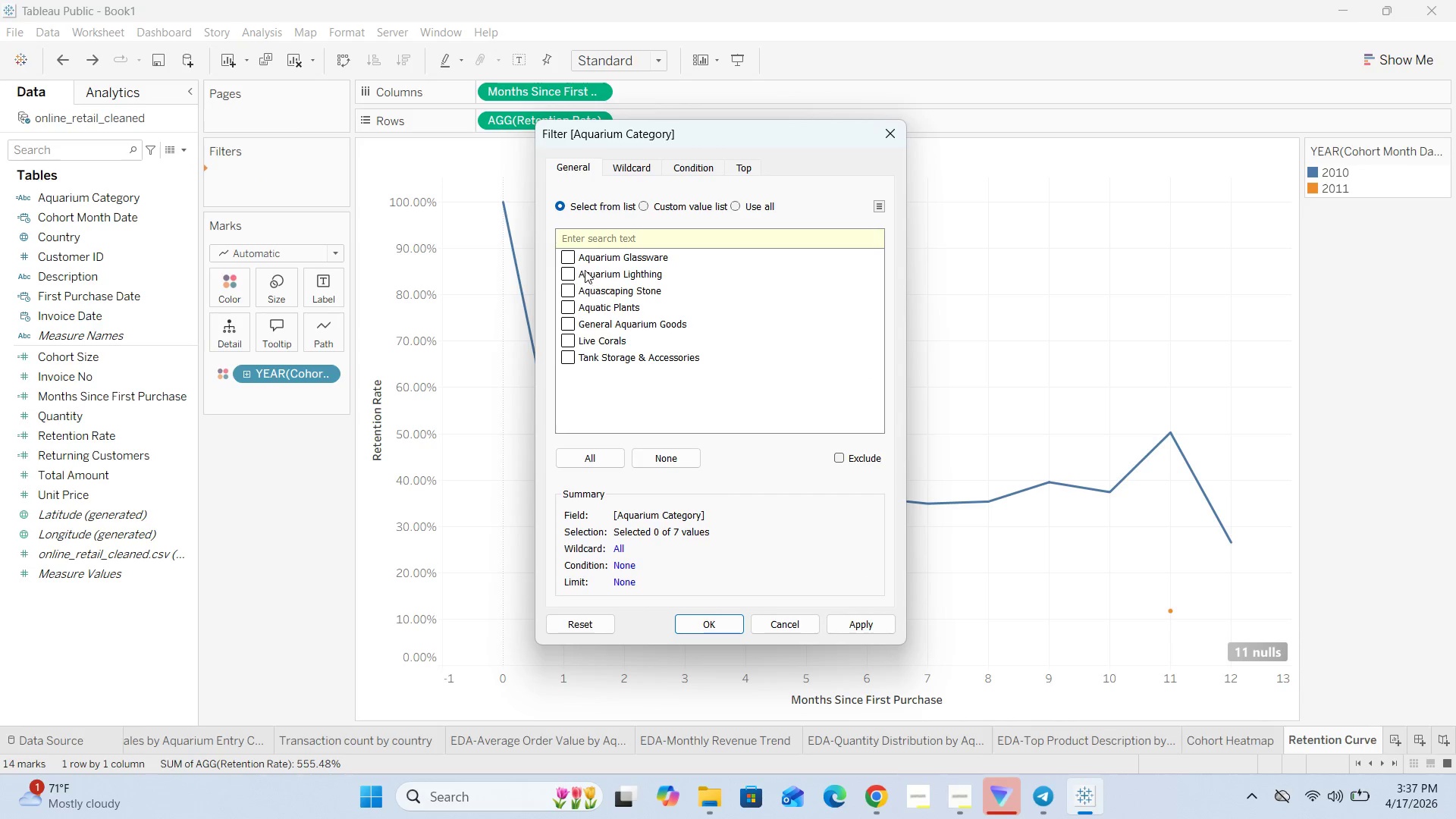 
left_click([573, 254])
 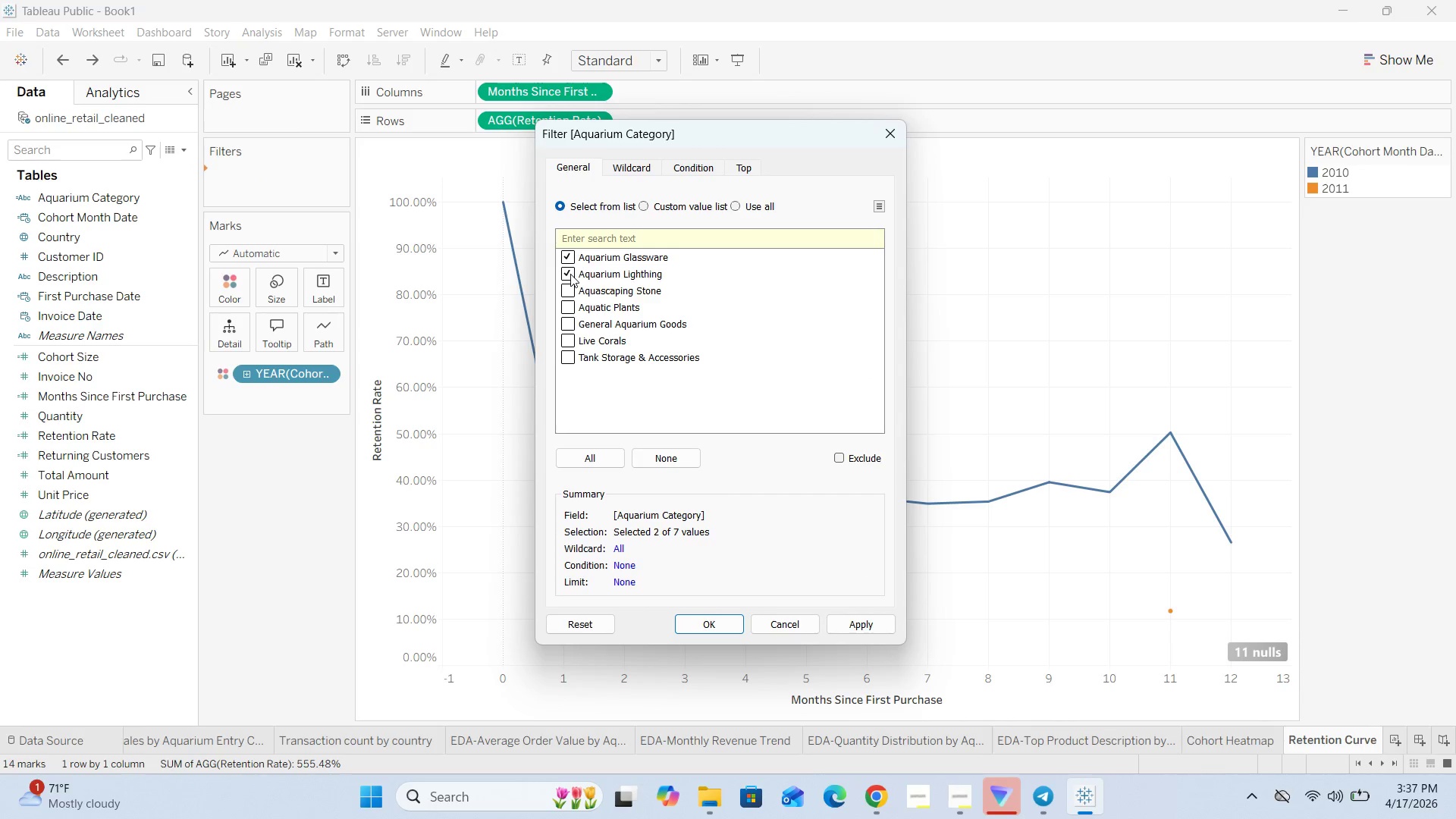 
double_click([566, 293])
 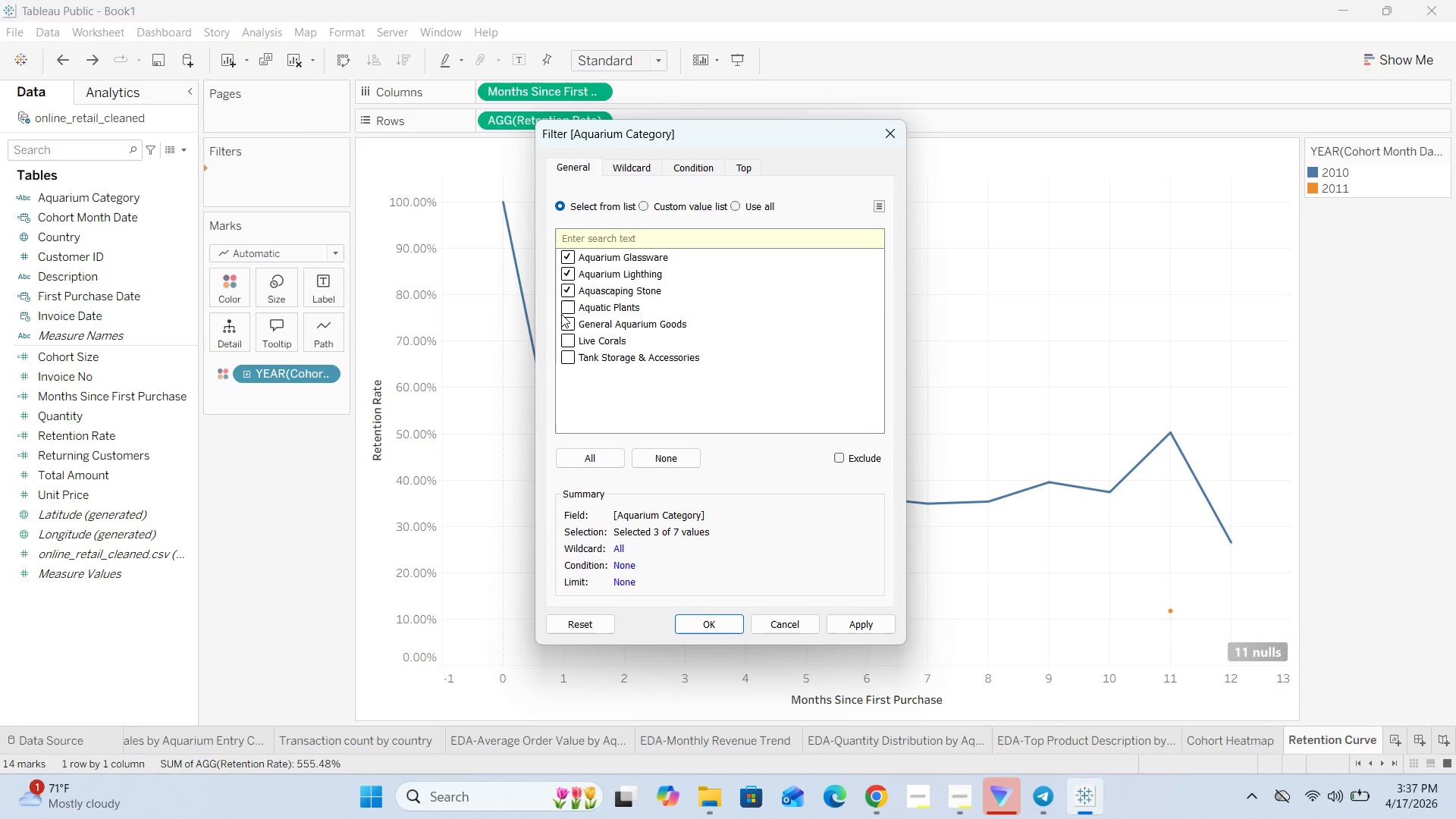 
triple_click([561, 314])
 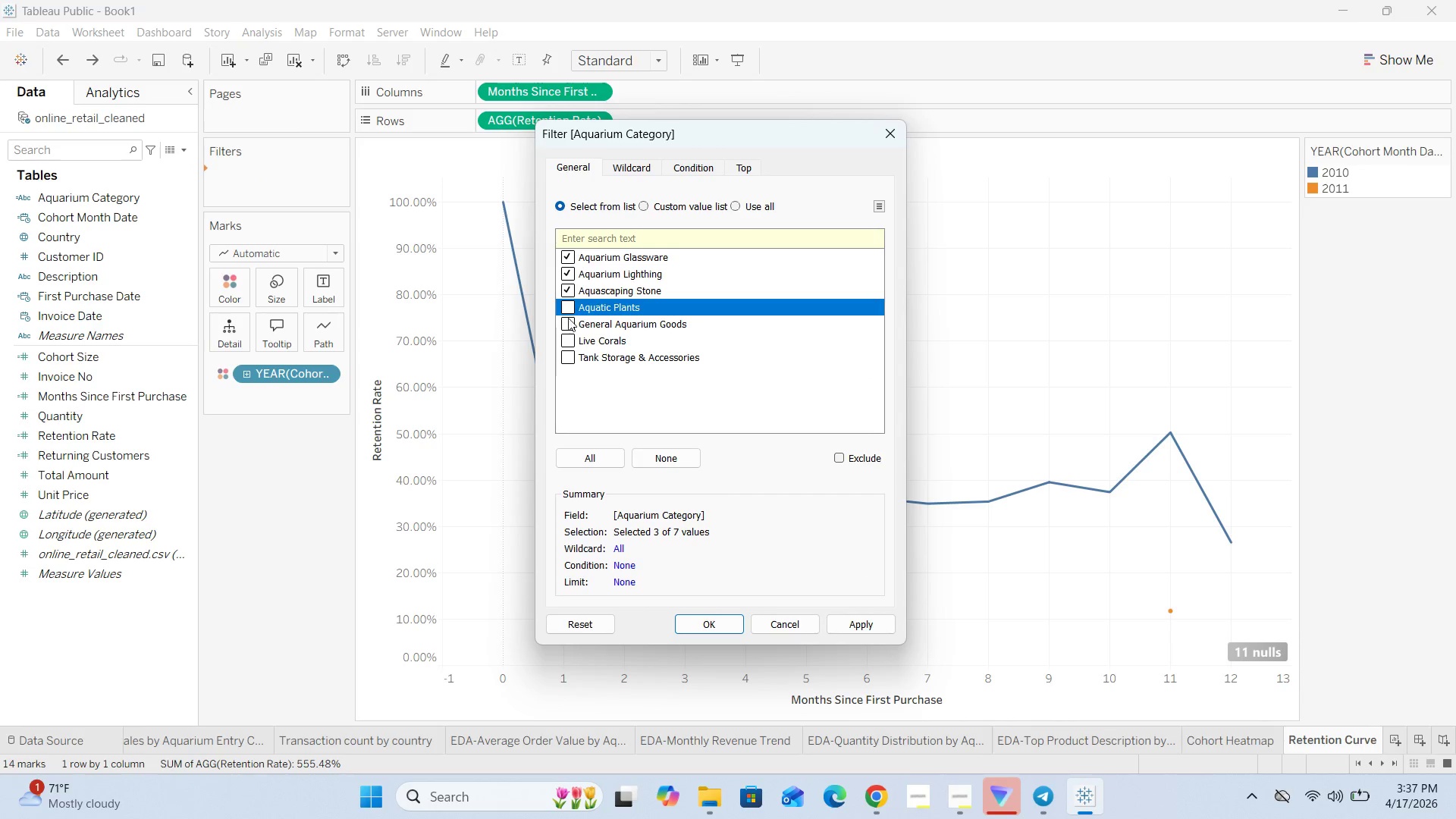 
left_click([568, 309])
 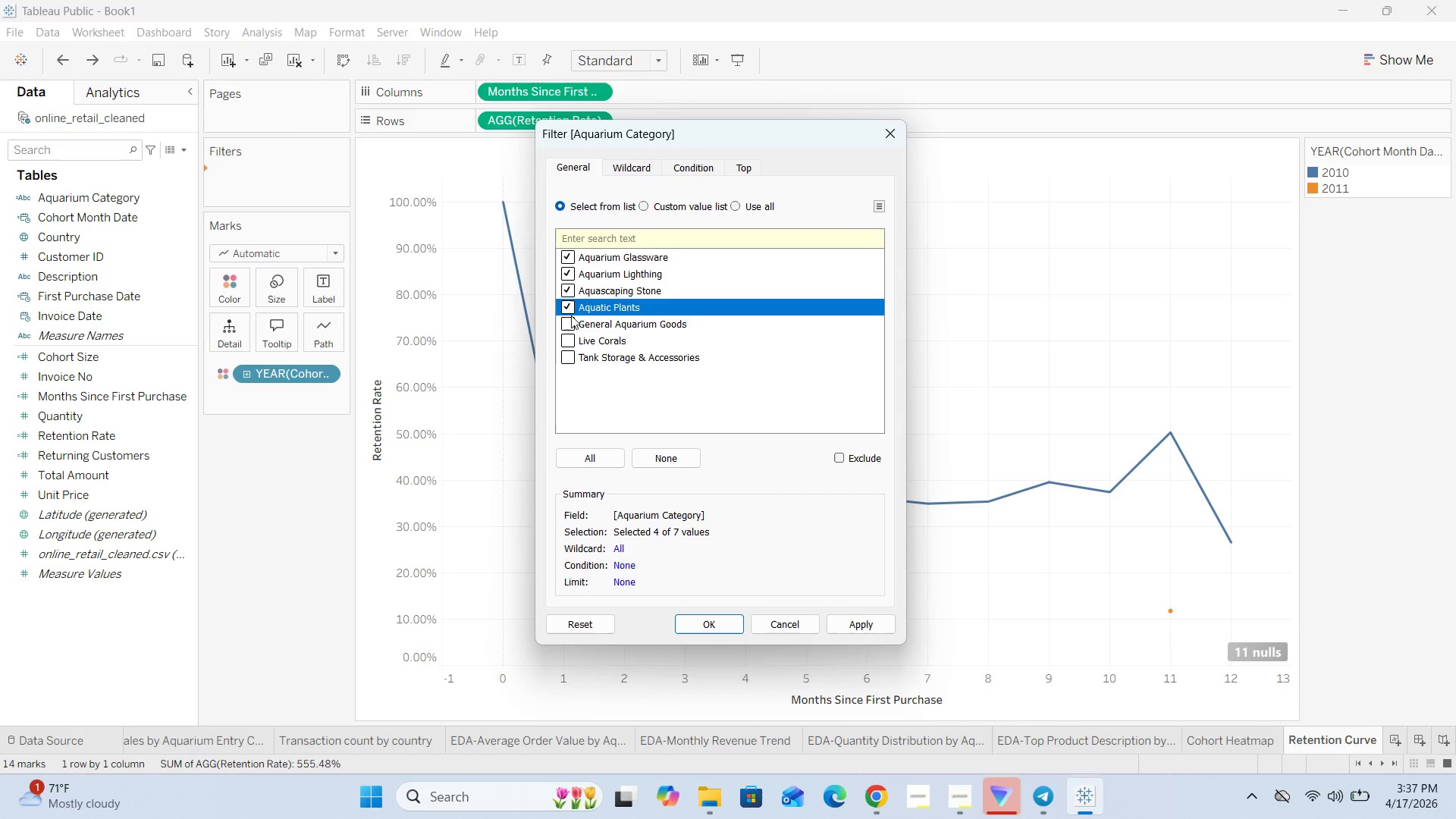 
left_click([571, 317])
 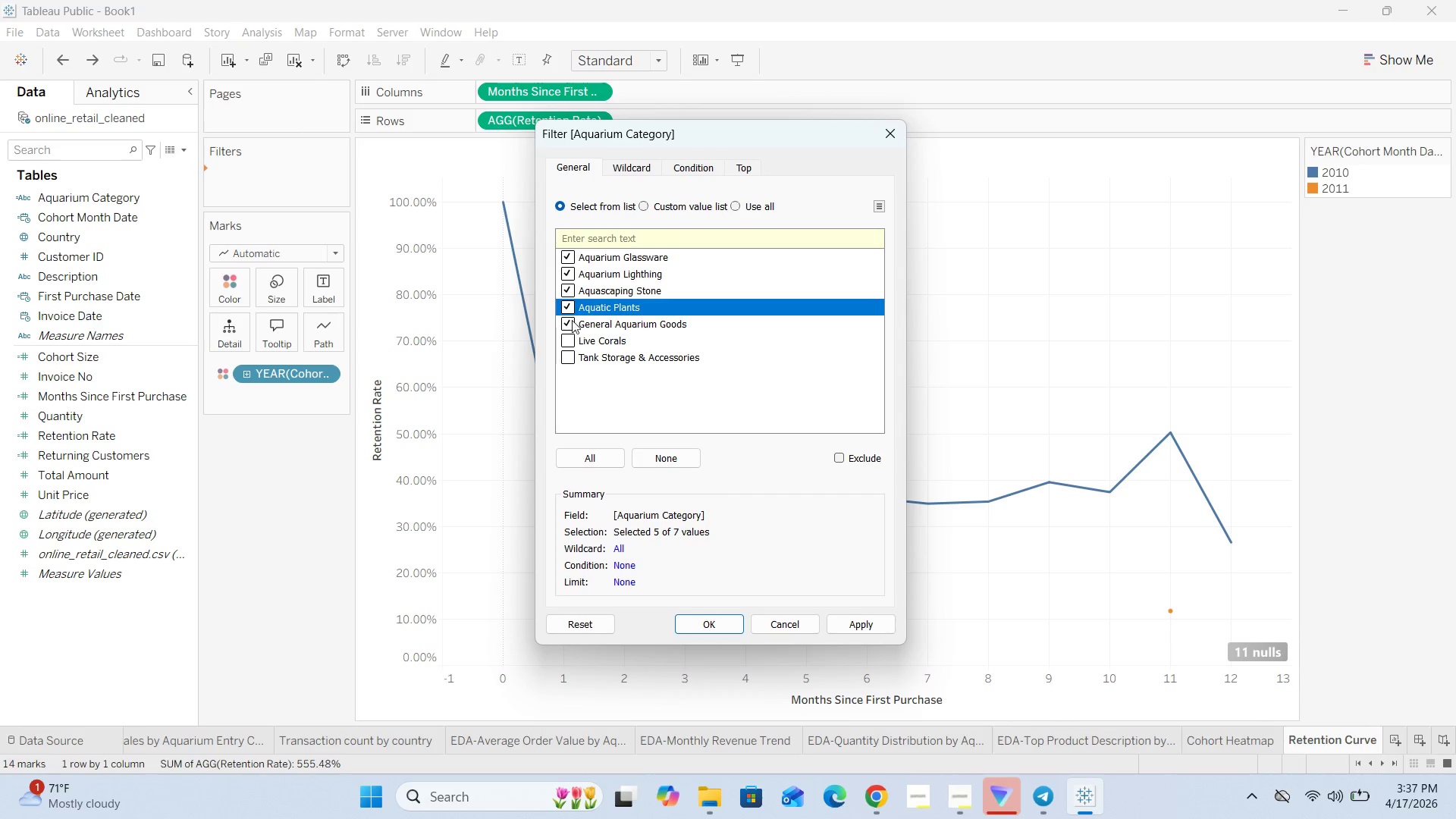 
left_click([572, 329])
 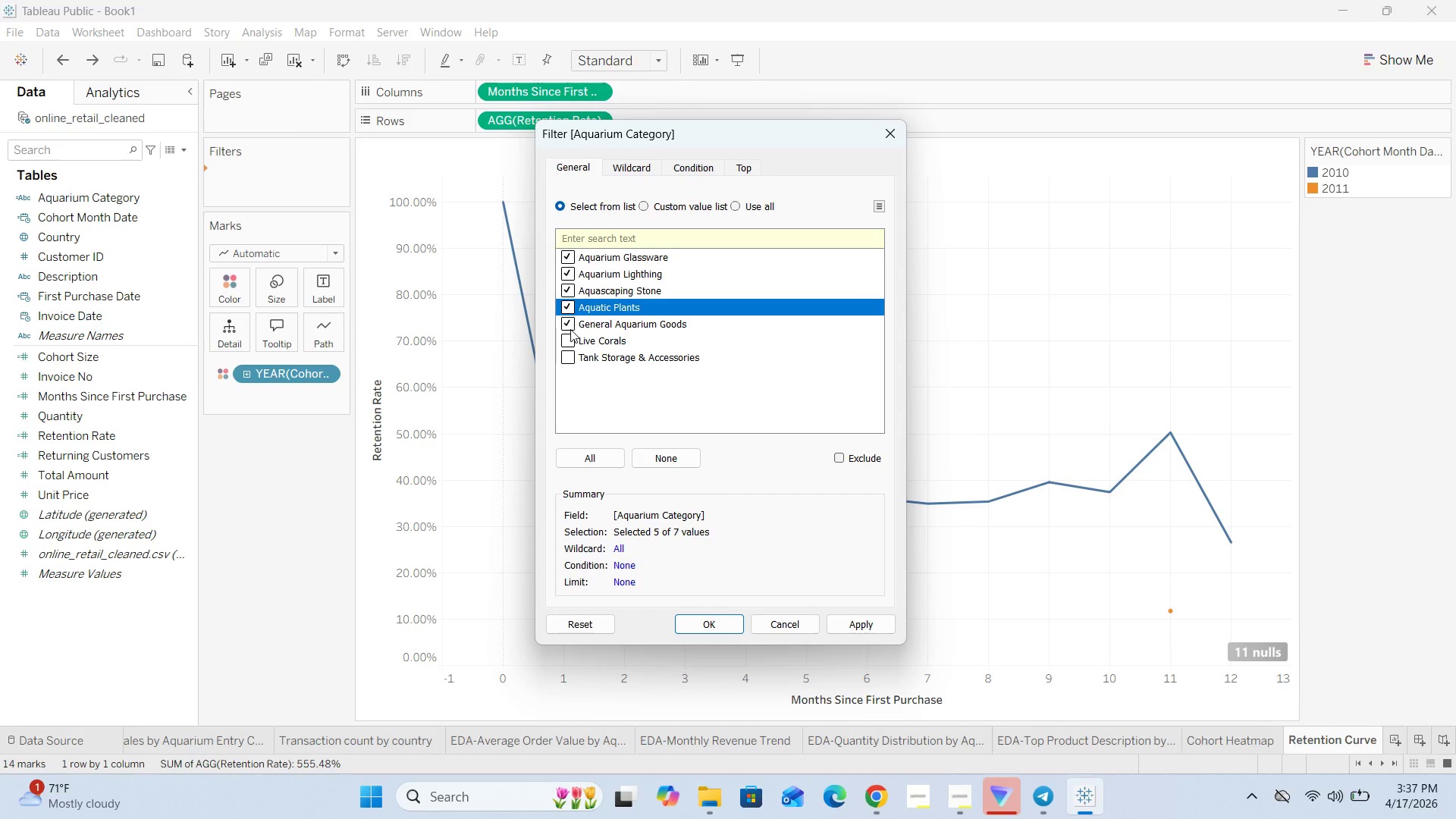 
double_click([568, 336])
 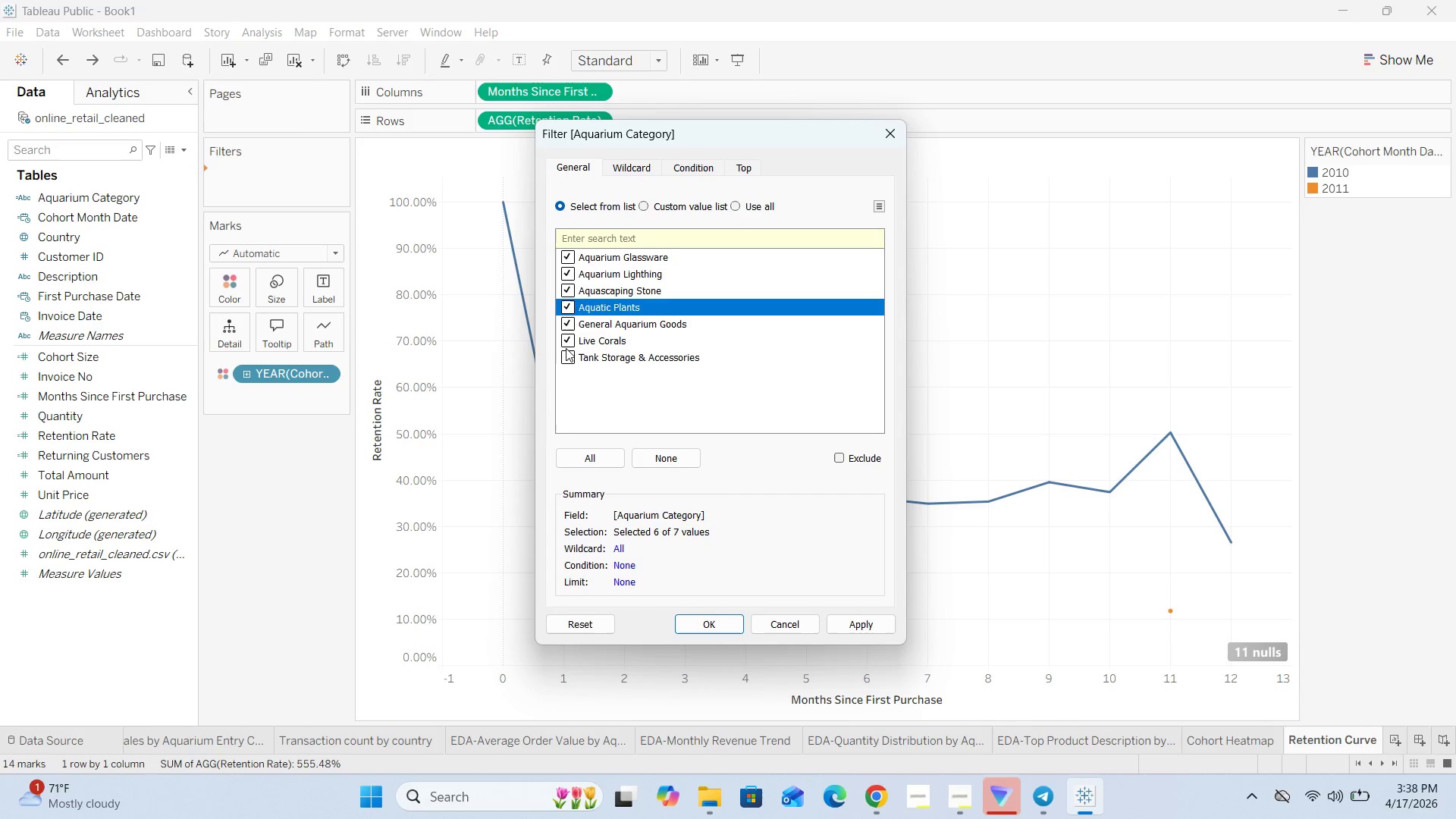 
triple_click([566, 353])
 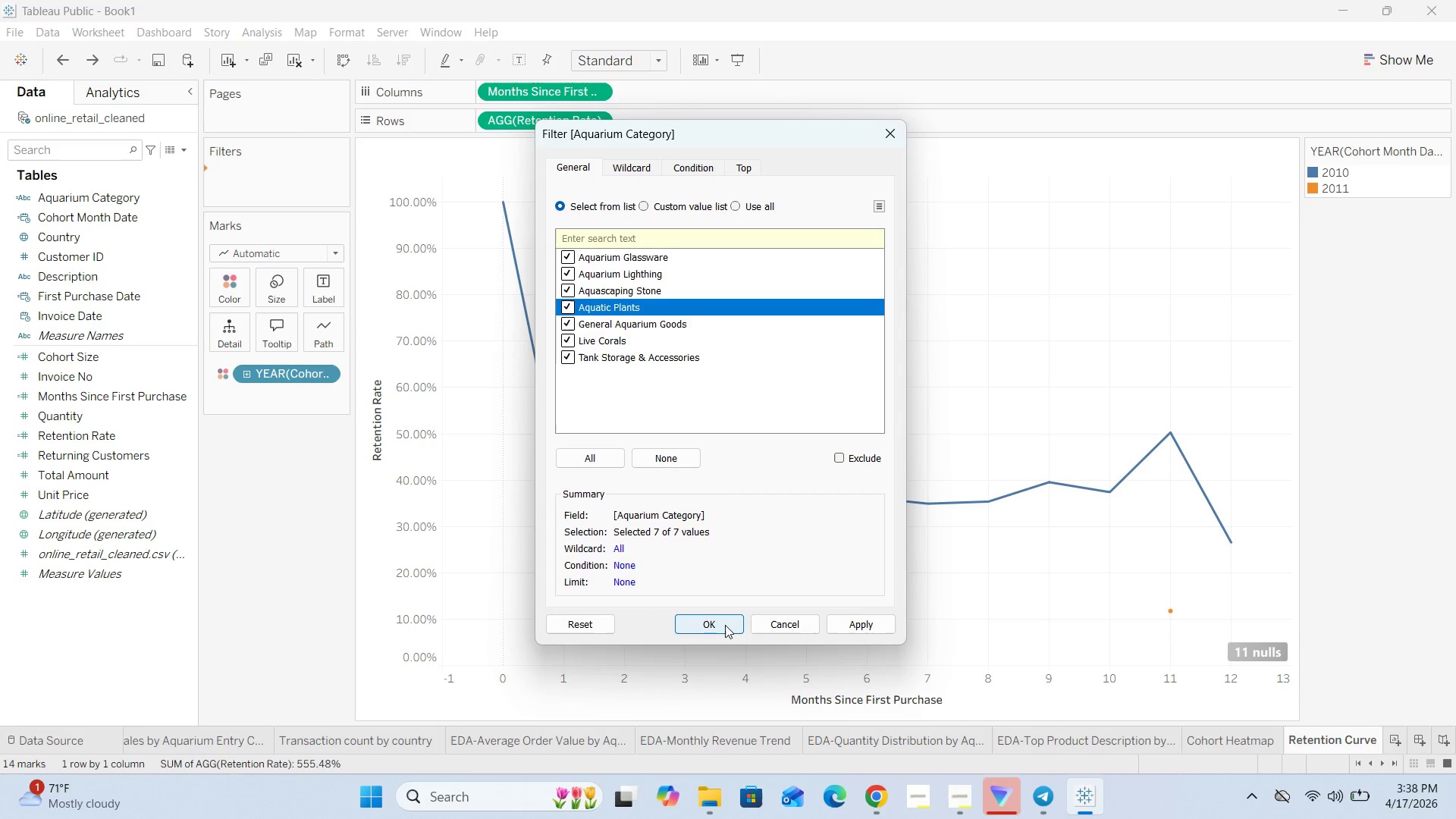 
left_click([725, 625])
 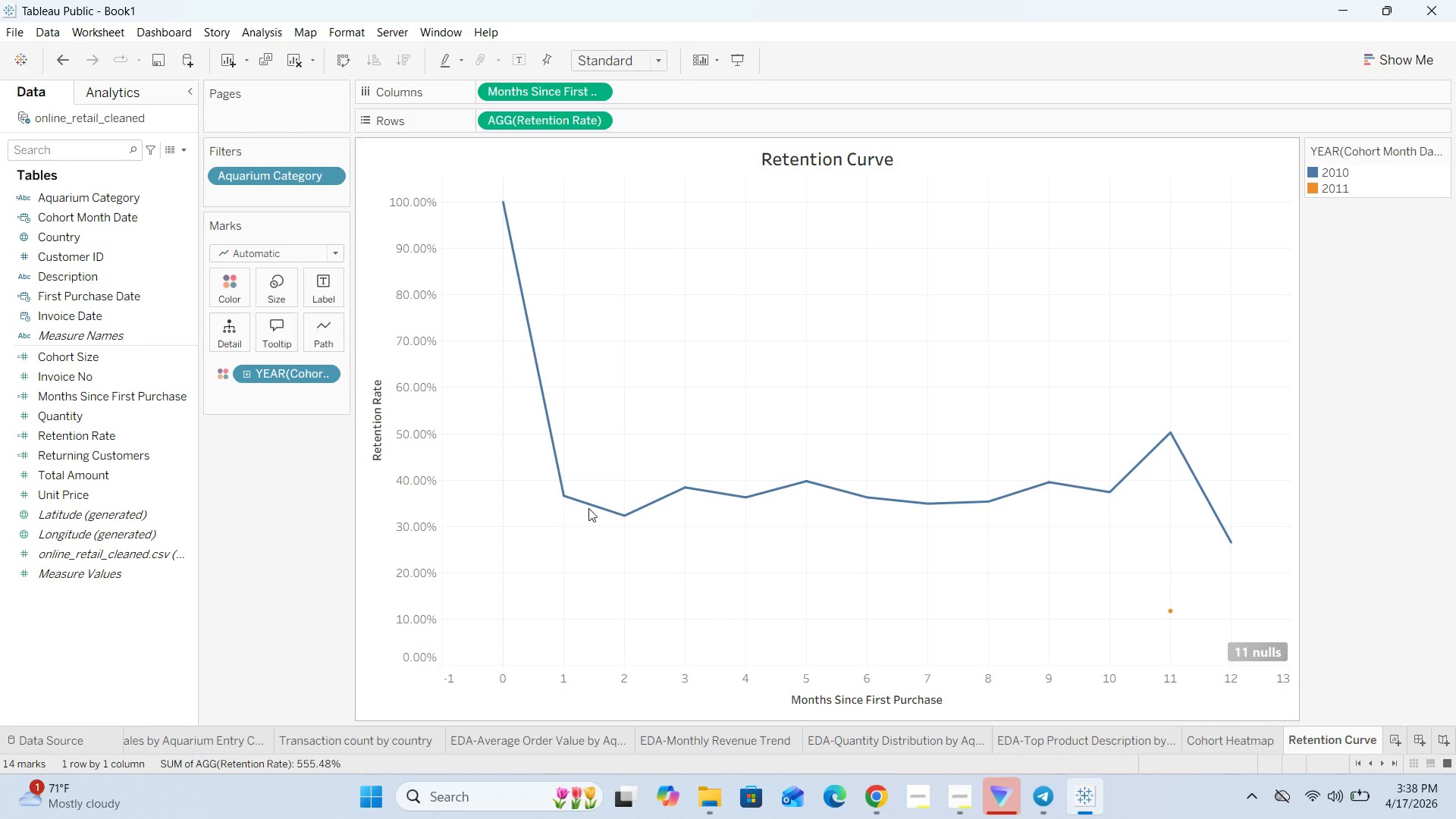 
right_click([335, 175])
 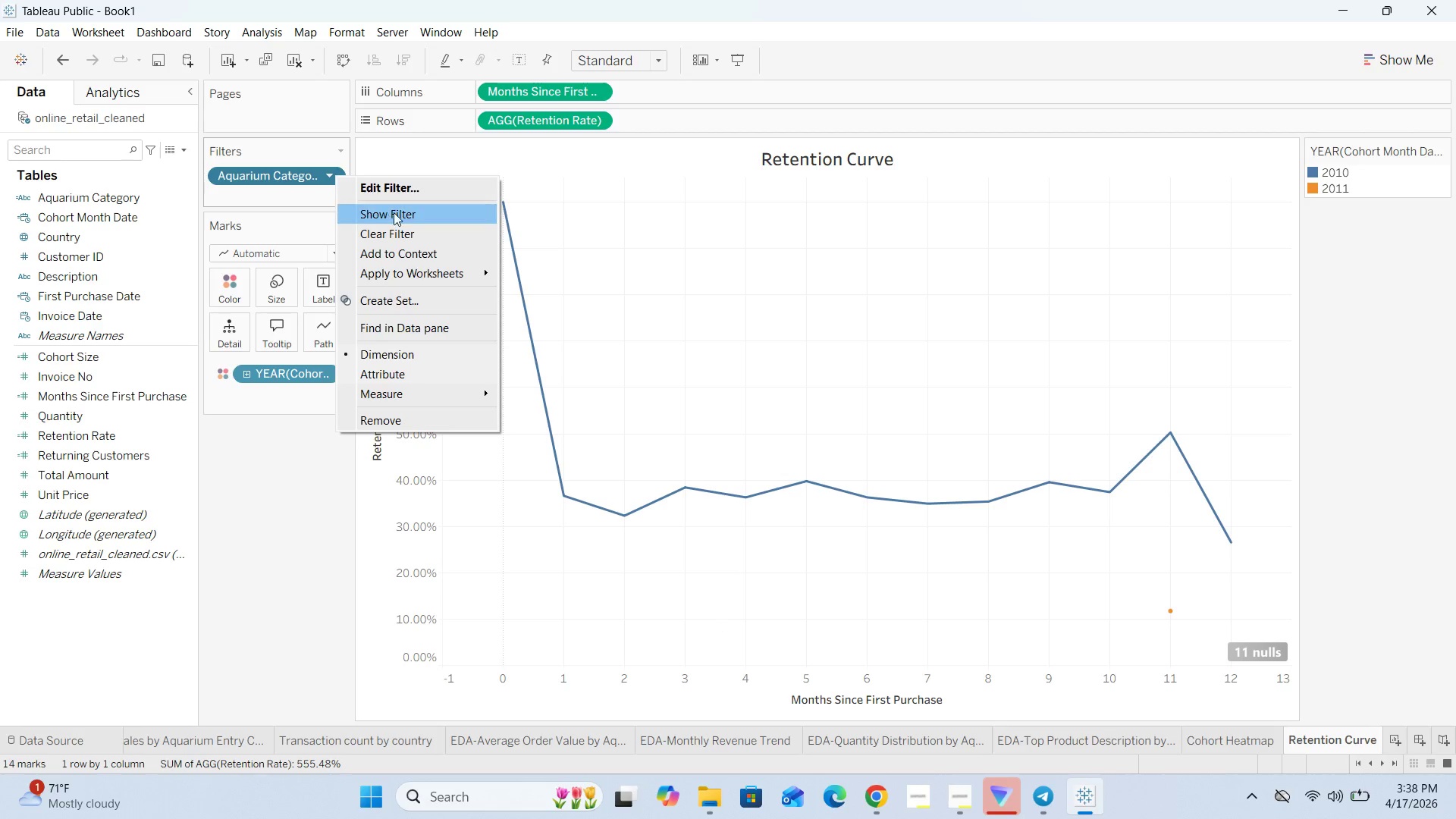 
left_click([399, 221])
 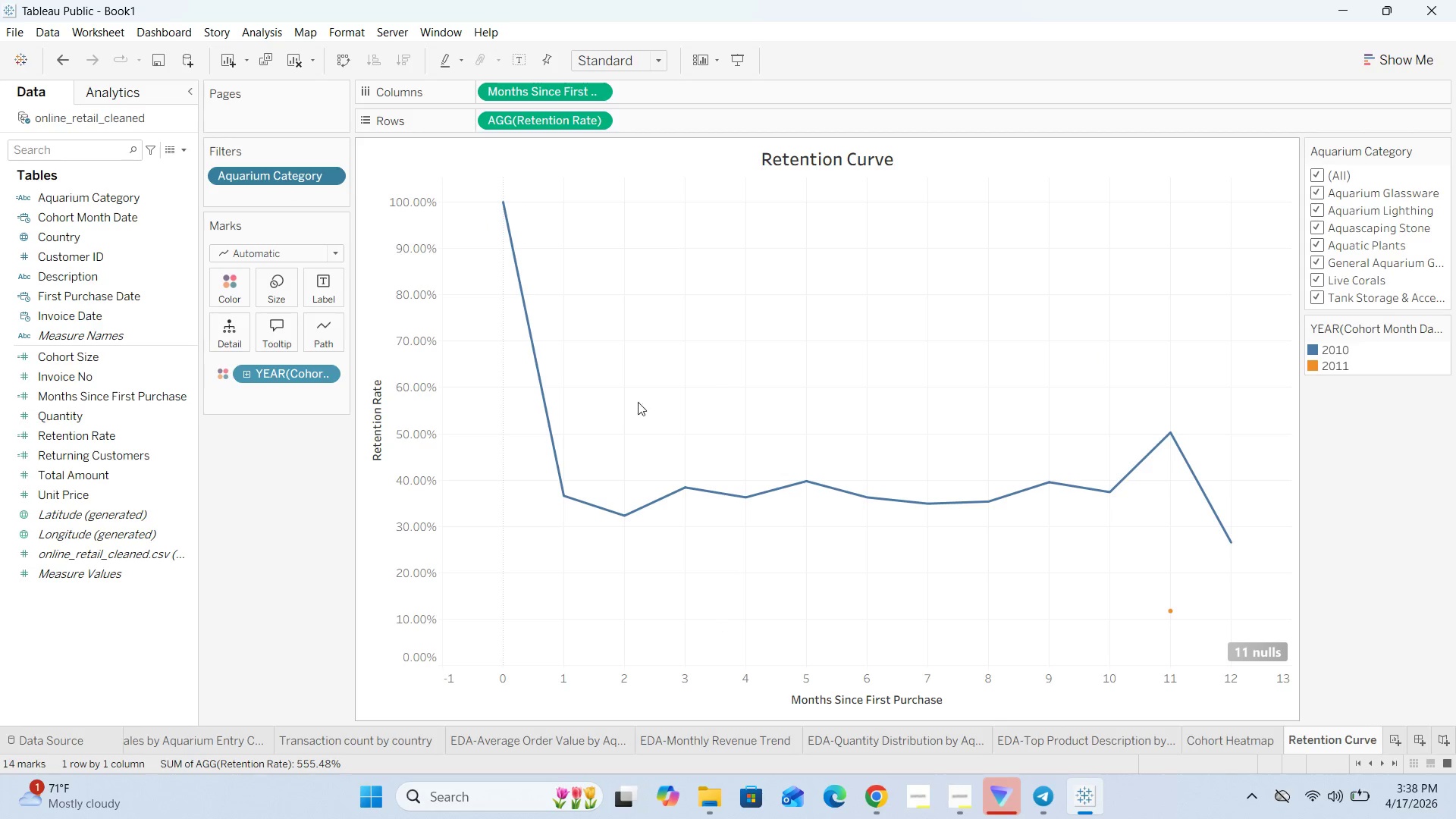 
left_click([325, 374])
 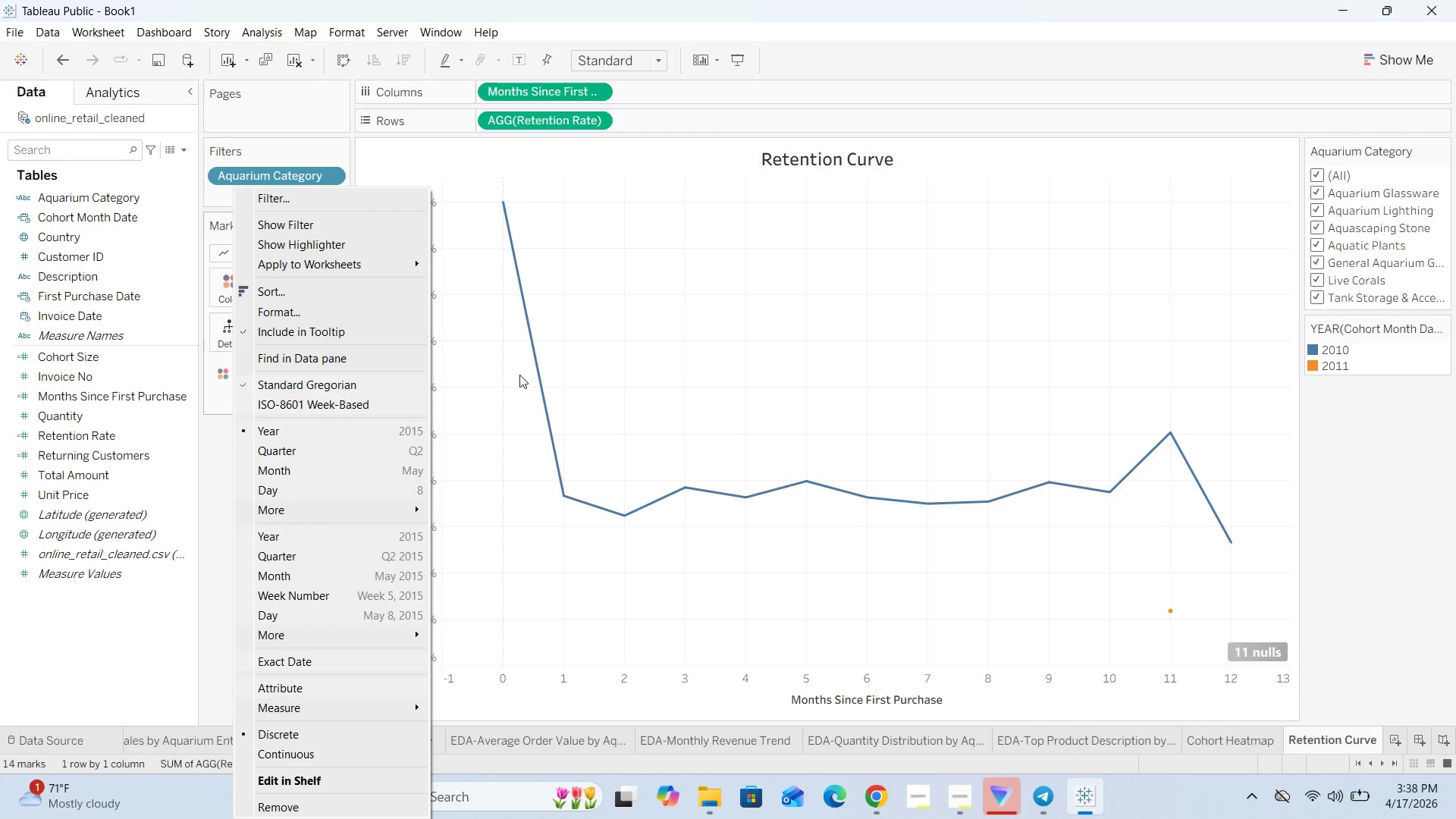 
left_click([841, 352])
 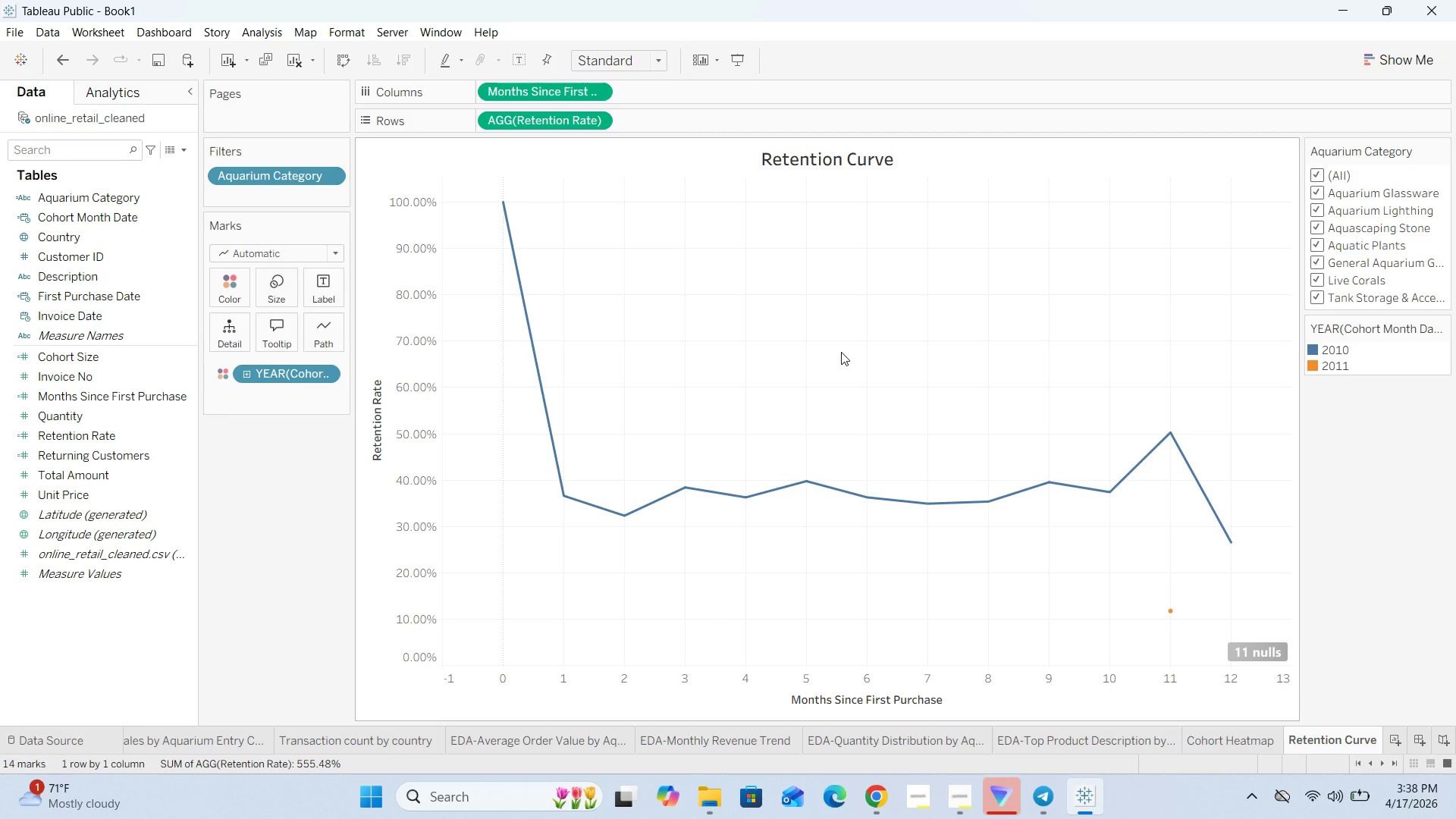 
wait(15.53)
 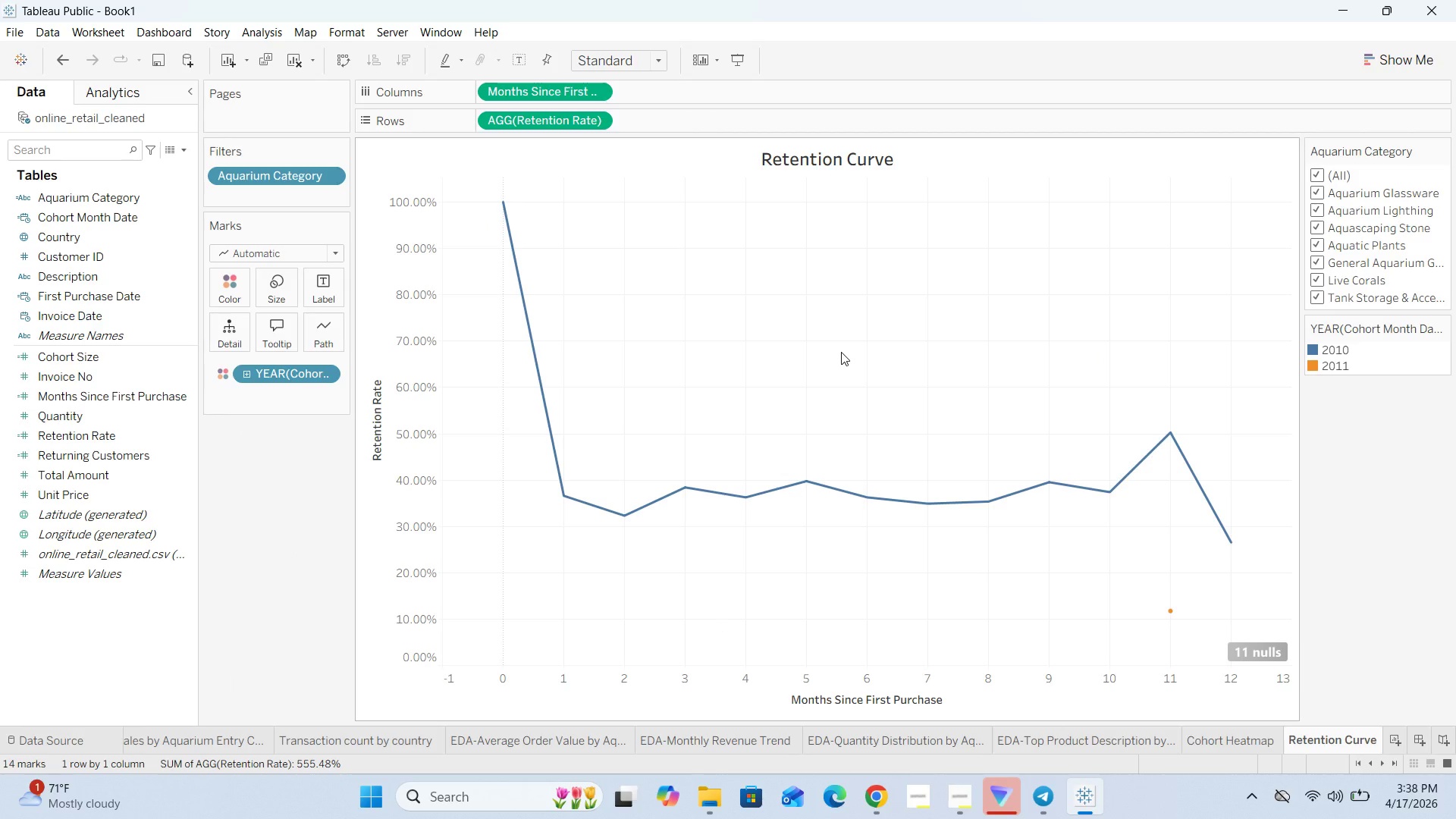 
left_click([959, 800])